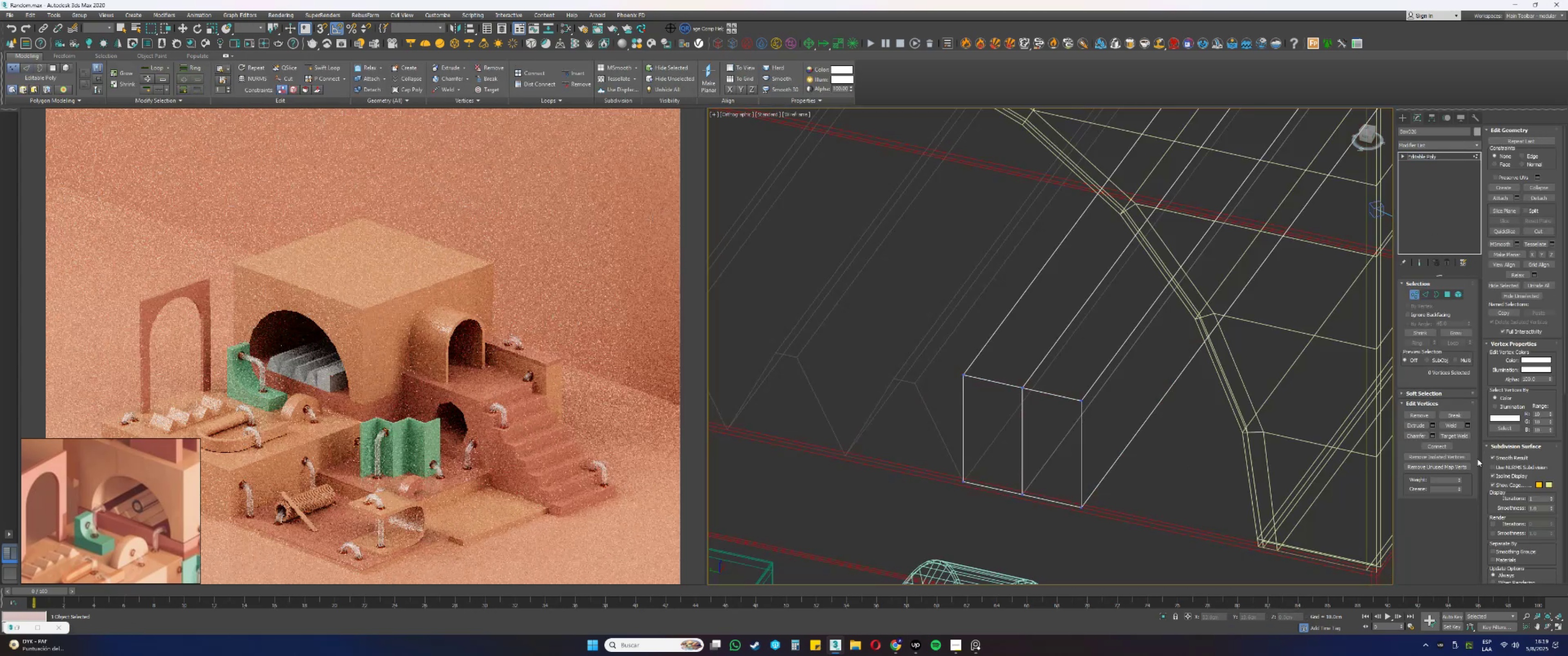 
left_click([1458, 437])
 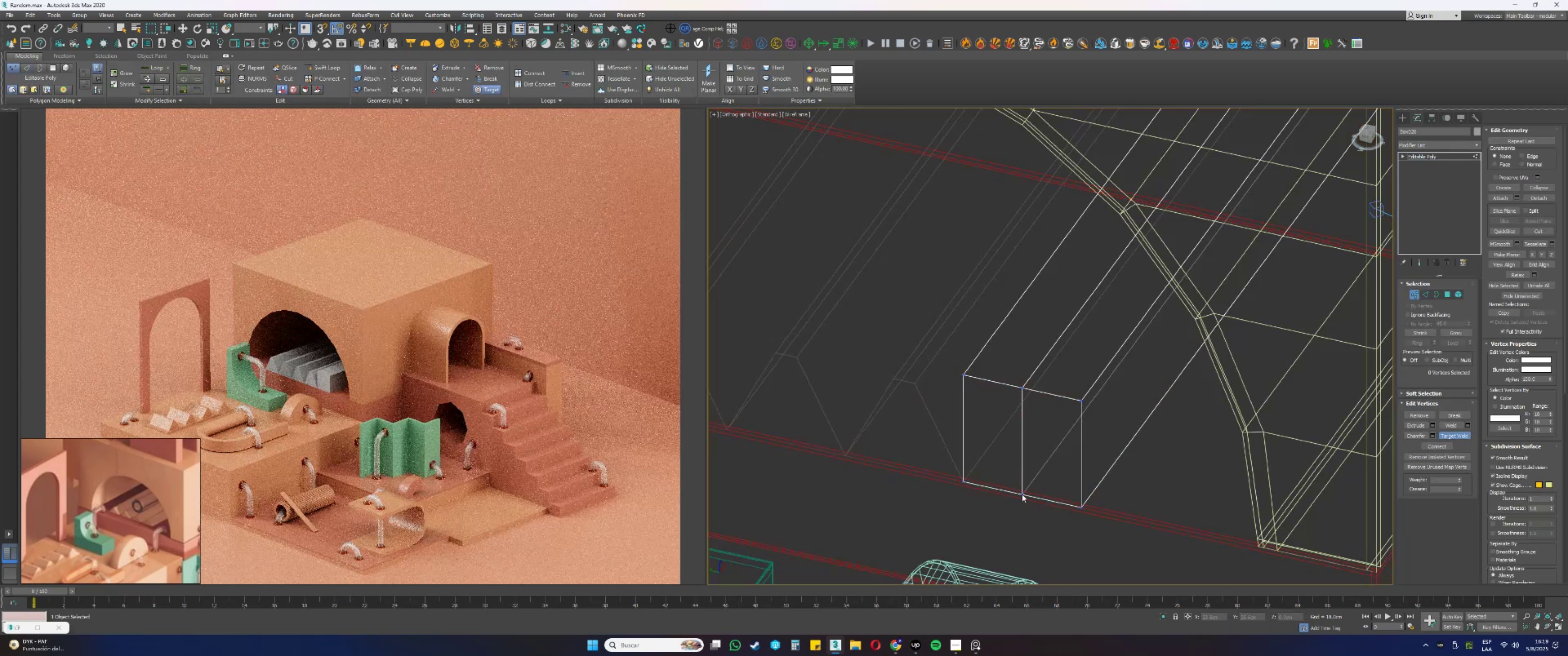 
left_click([1084, 507])
 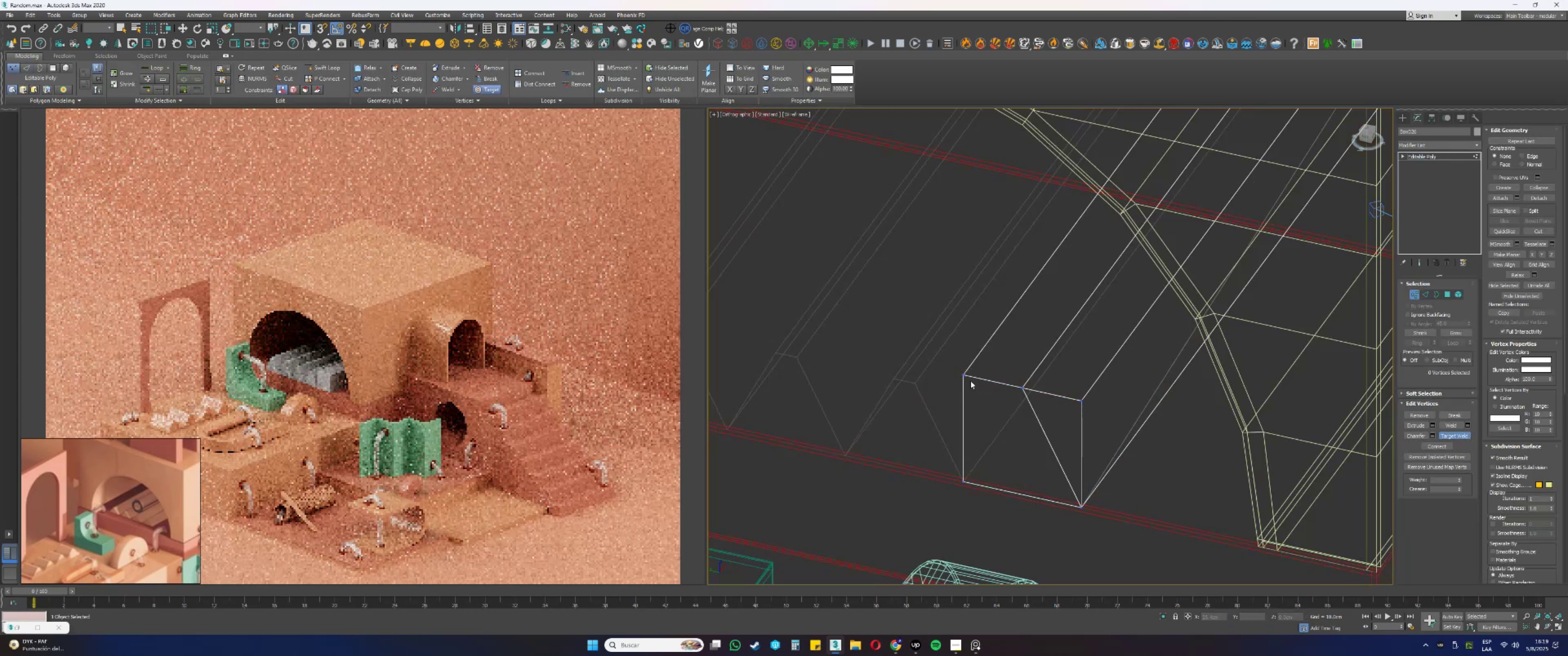 
left_click([964, 375])
 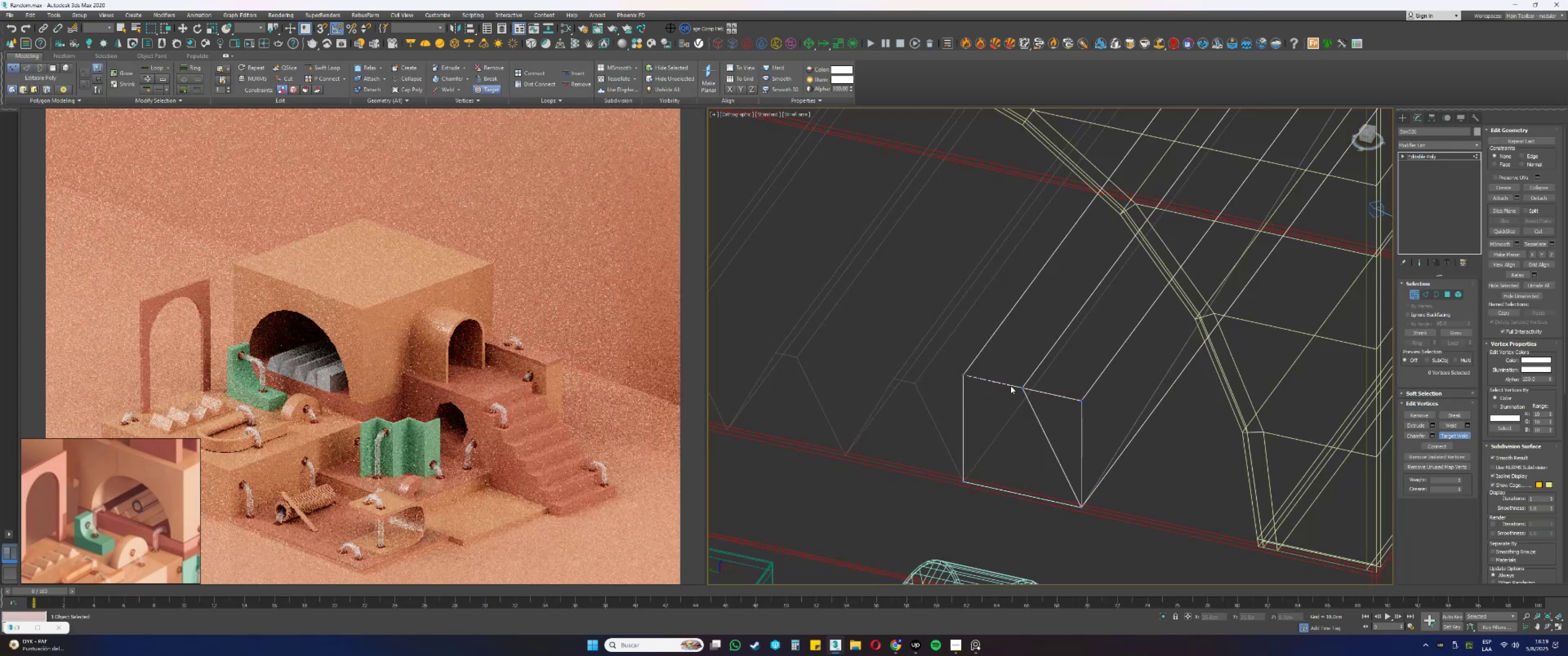 
left_click([1021, 386])
 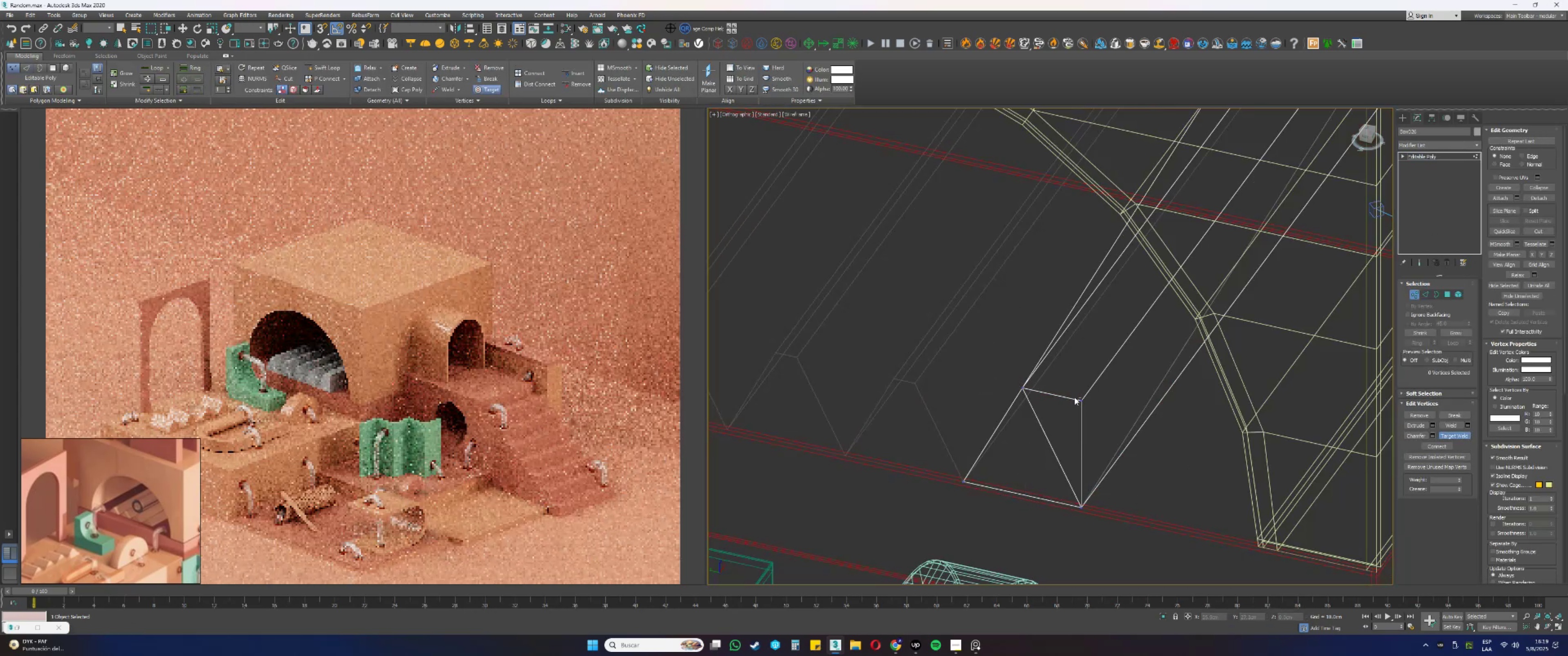 
double_click([1024, 386])
 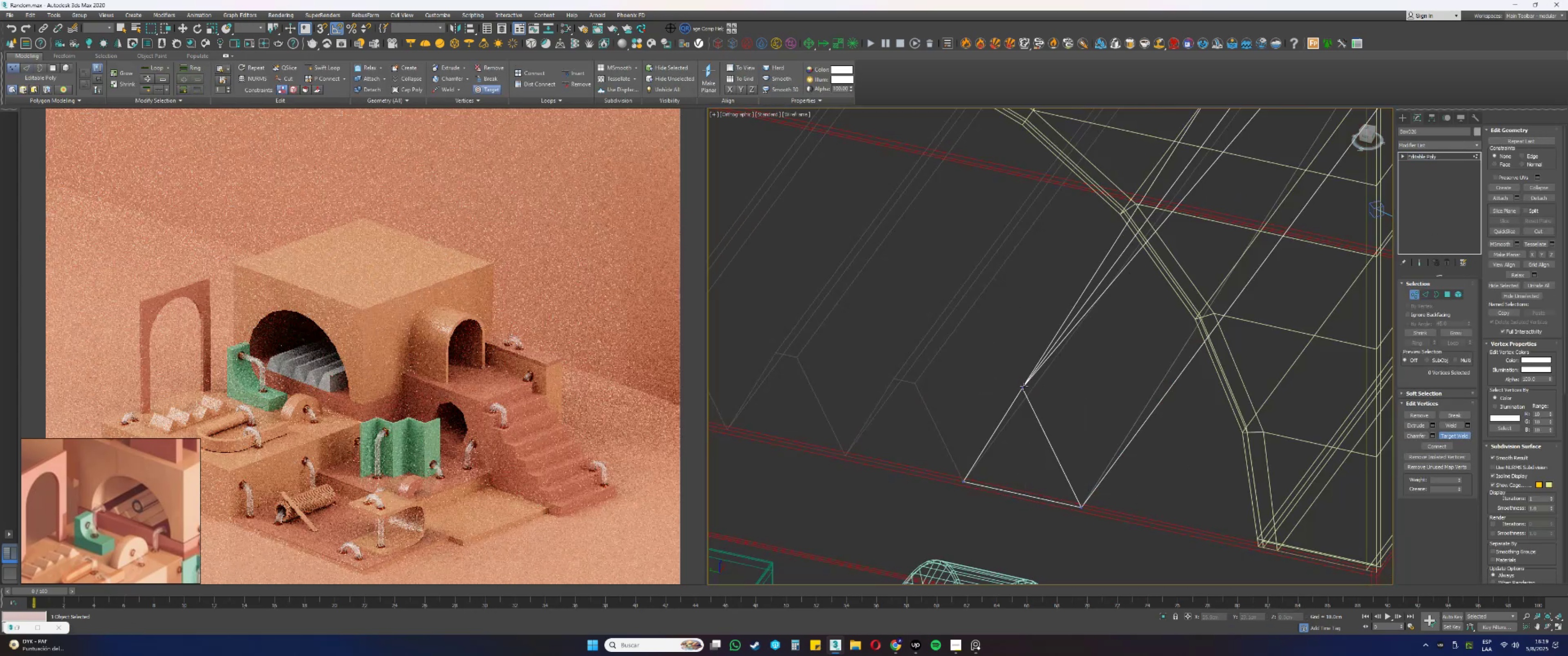 
scroll: coordinate [1024, 386], scroll_direction: down, amount: 9.0
 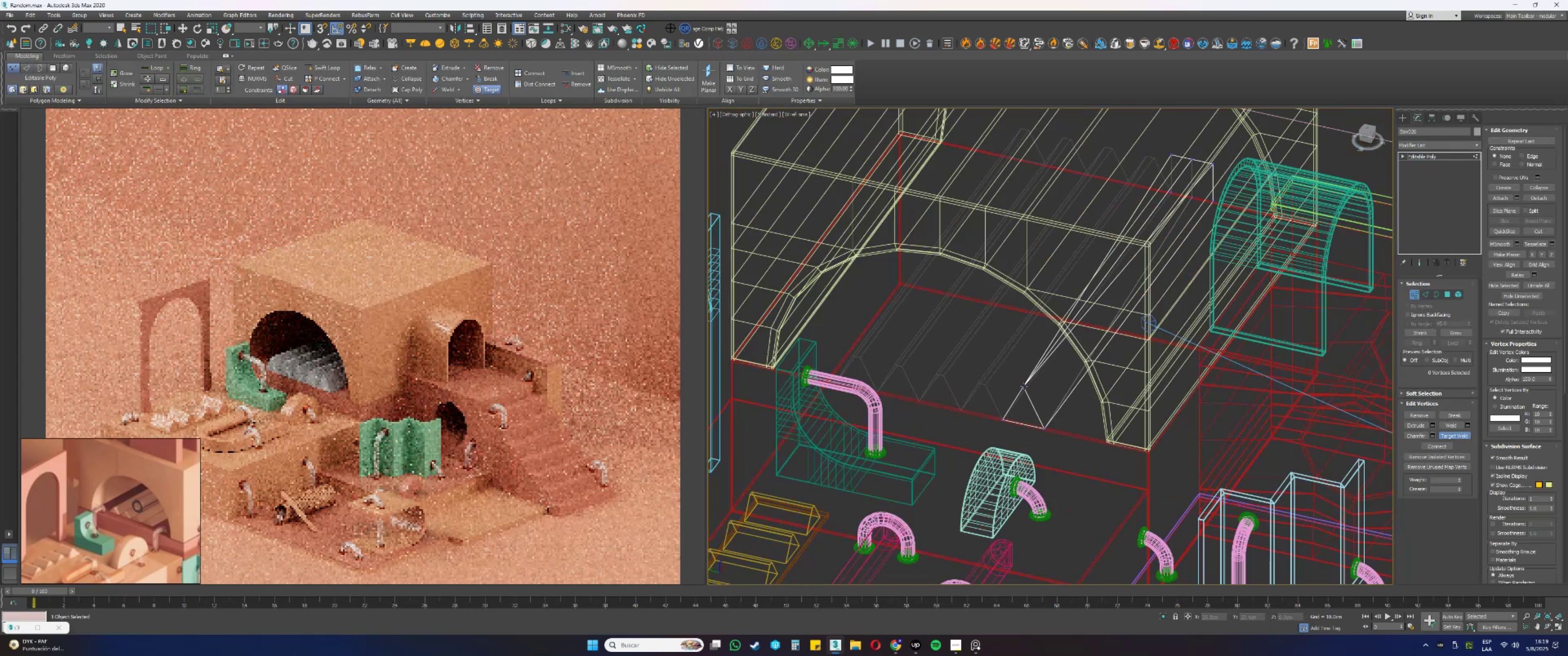 
hold_key(key=AltLeft, duration=0.71)
 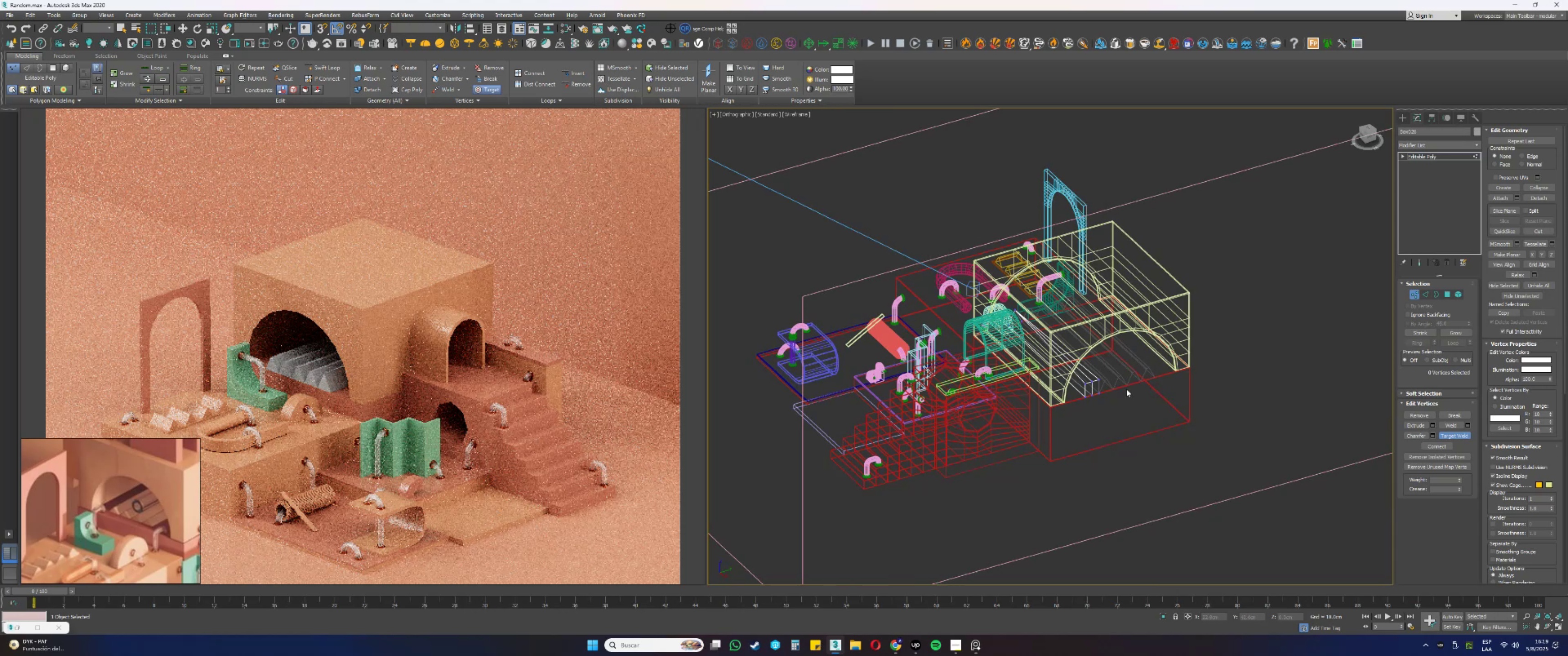 
scroll: coordinate [1094, 390], scroll_direction: up, amount: 4.0
 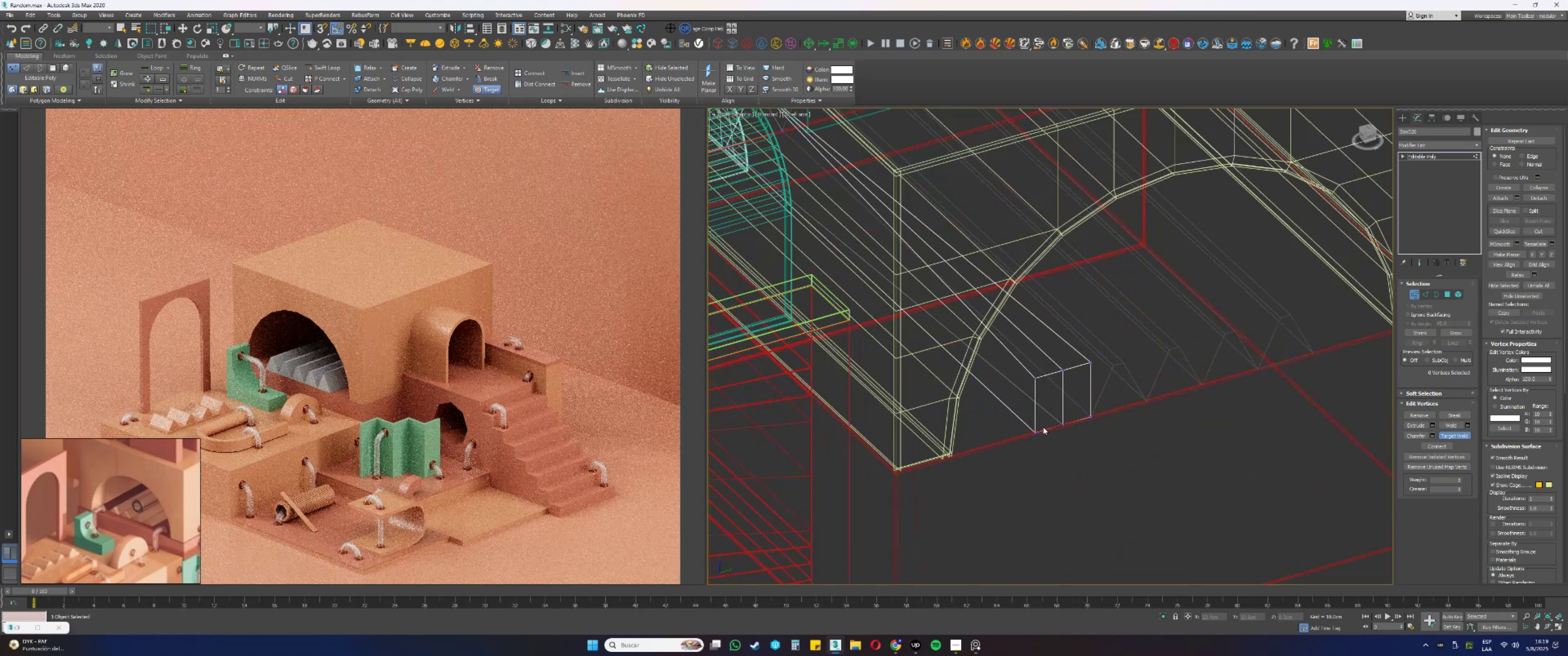 
double_click([1034, 431])
 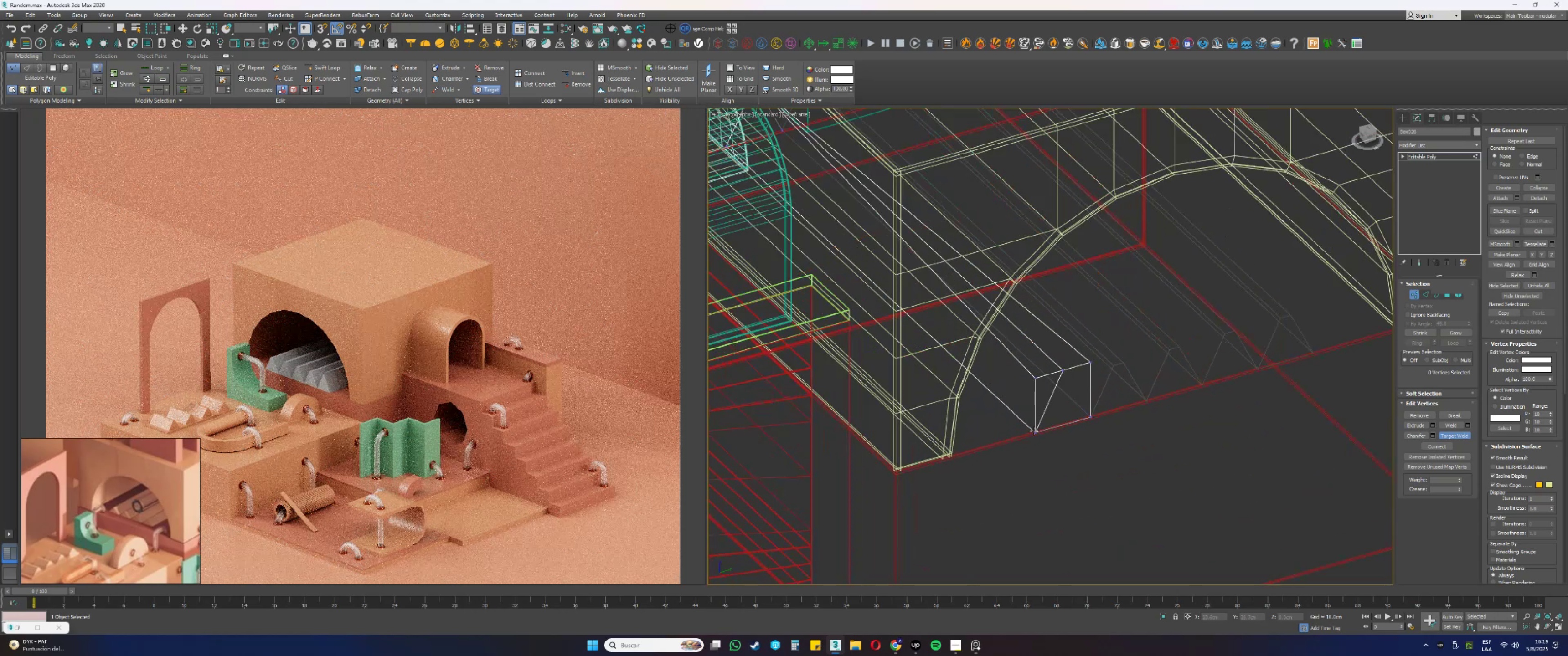 
scroll: coordinate [1052, 373], scroll_direction: up, amount: 1.0
 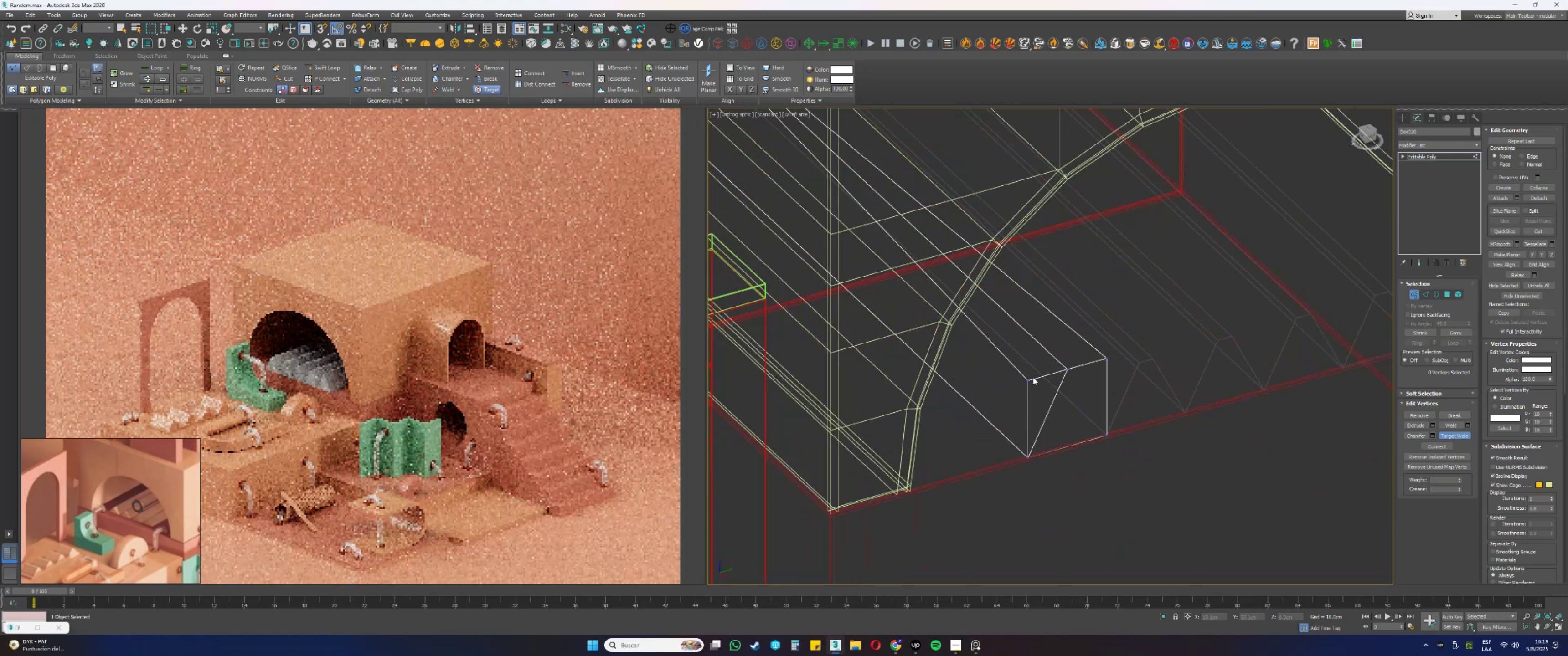 
left_click([1027, 379])
 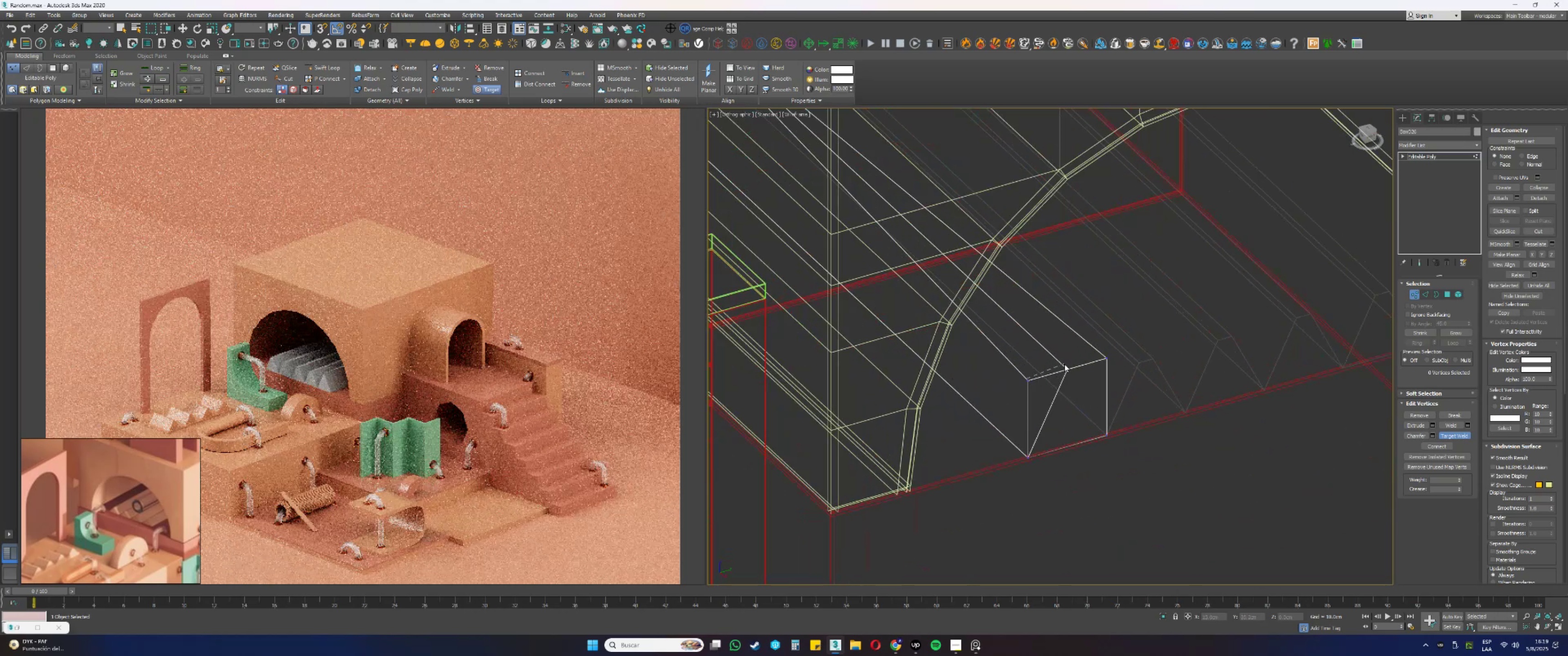 
left_click([1068, 368])
 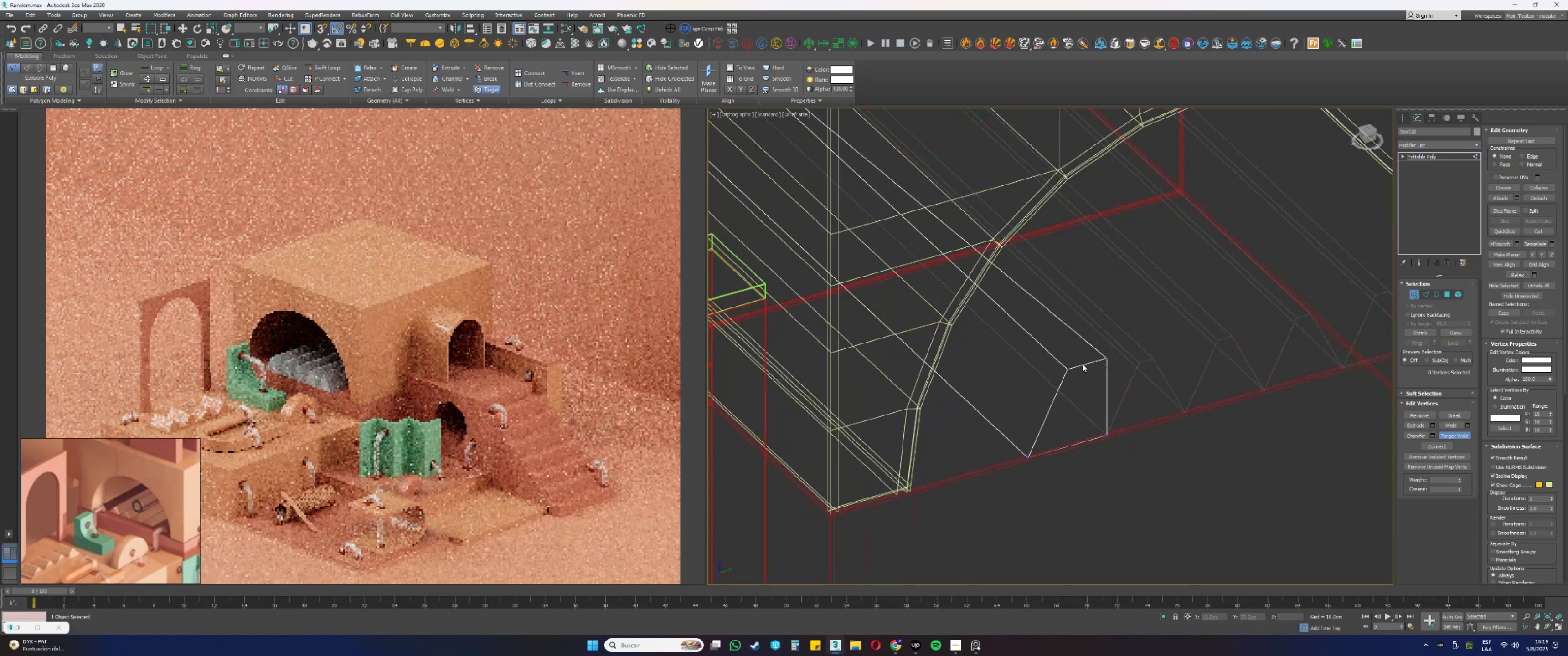 
double_click([1067, 370])
 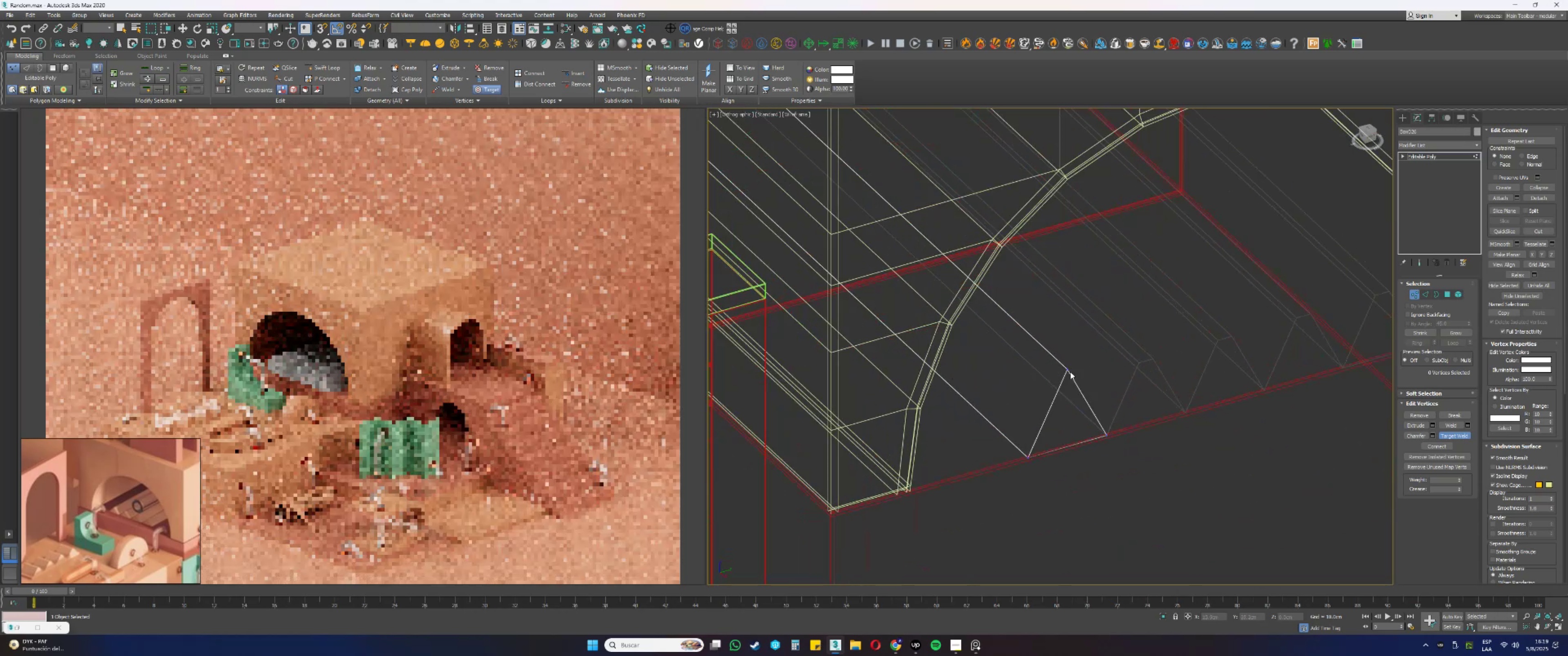 
right_click([1074, 375])
 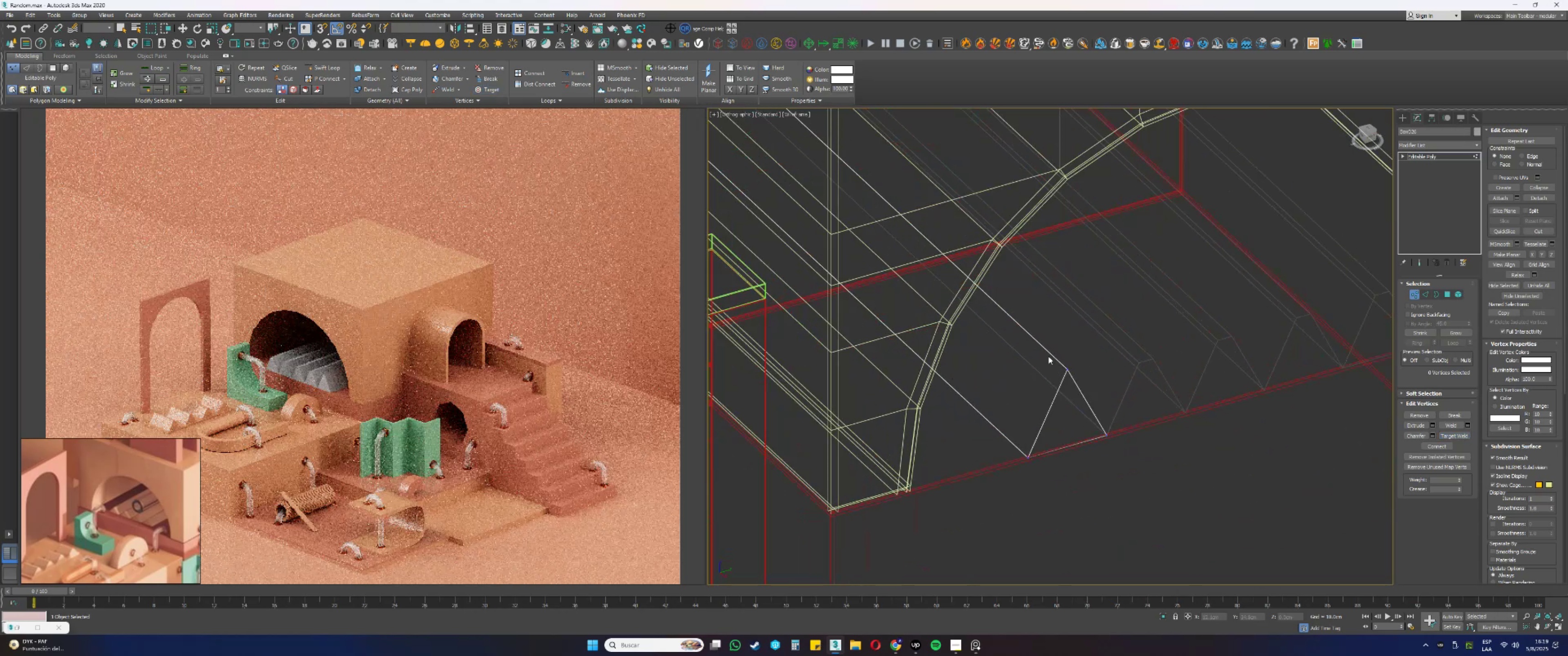 
key(2)
 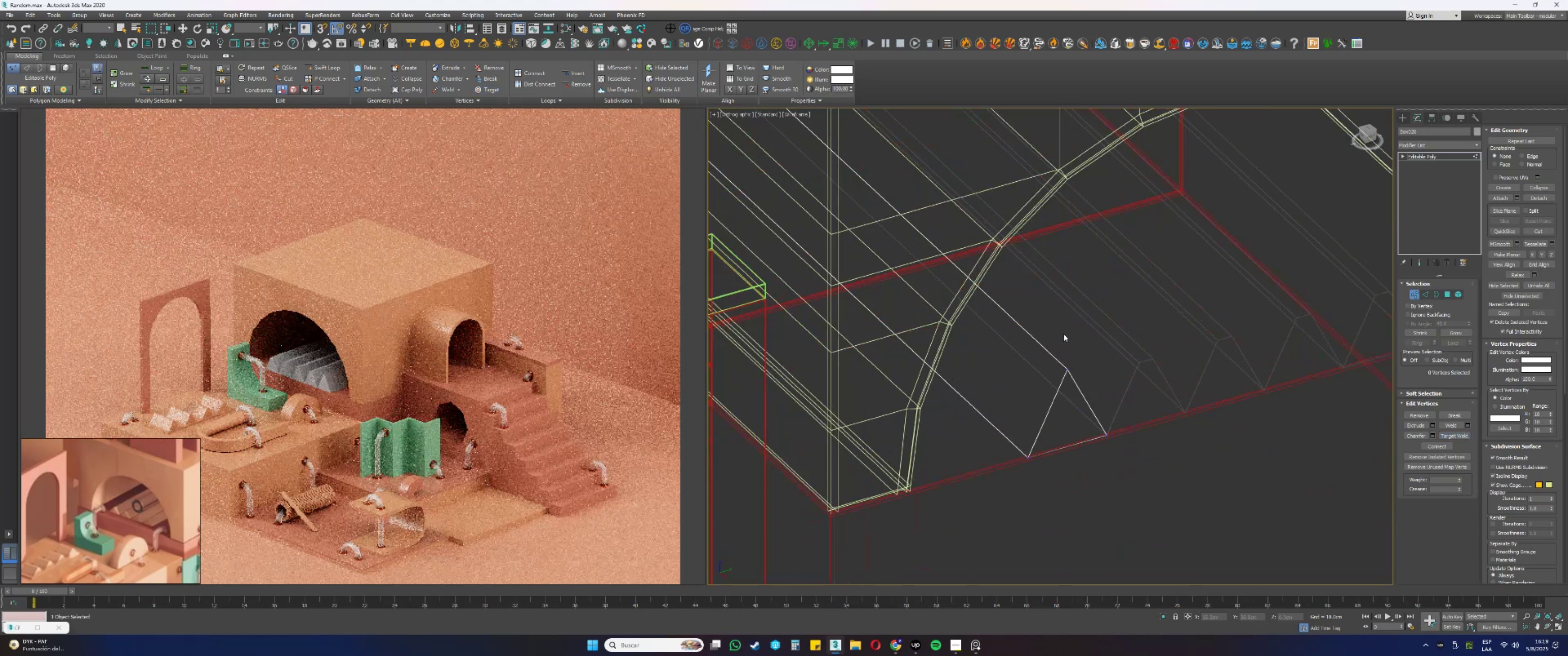 
left_click_drag(start_coordinate=[1058, 338], to_coordinate=[1043, 353])
 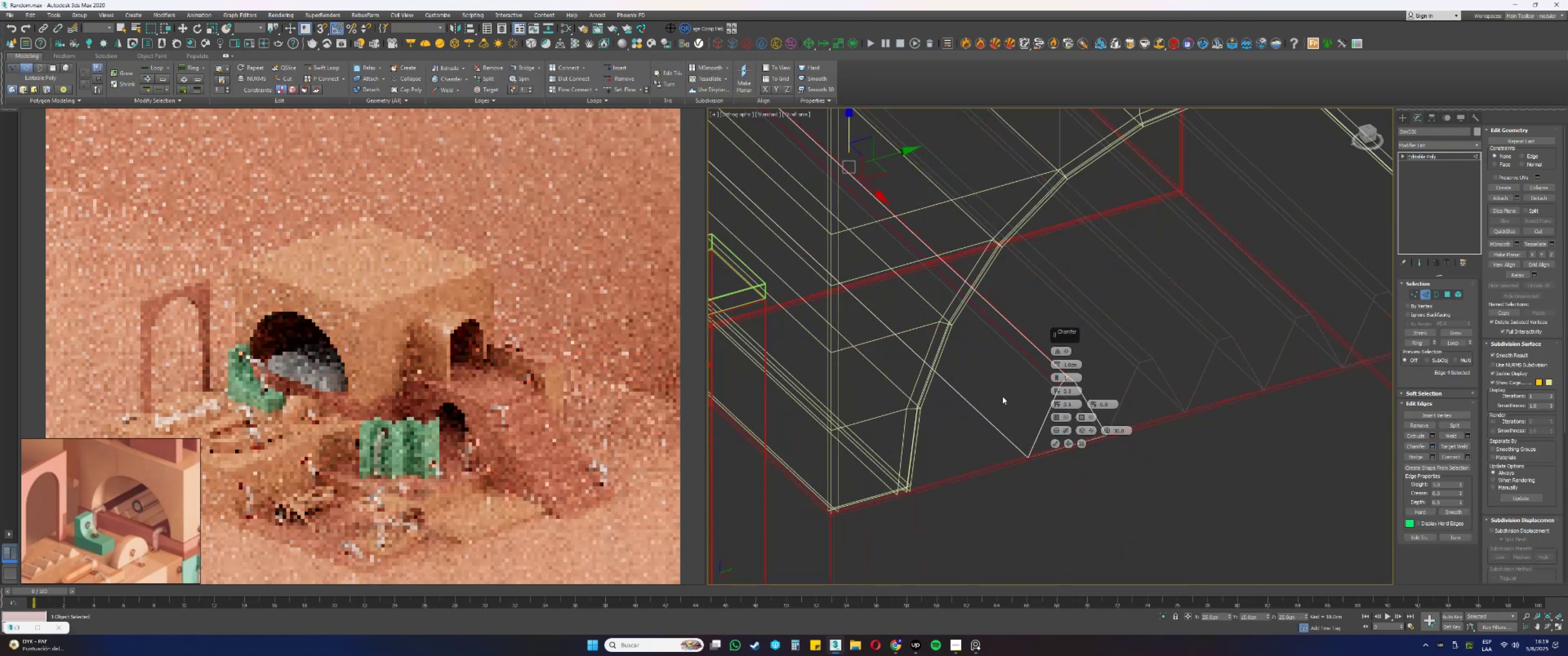 
left_click([1056, 443])
 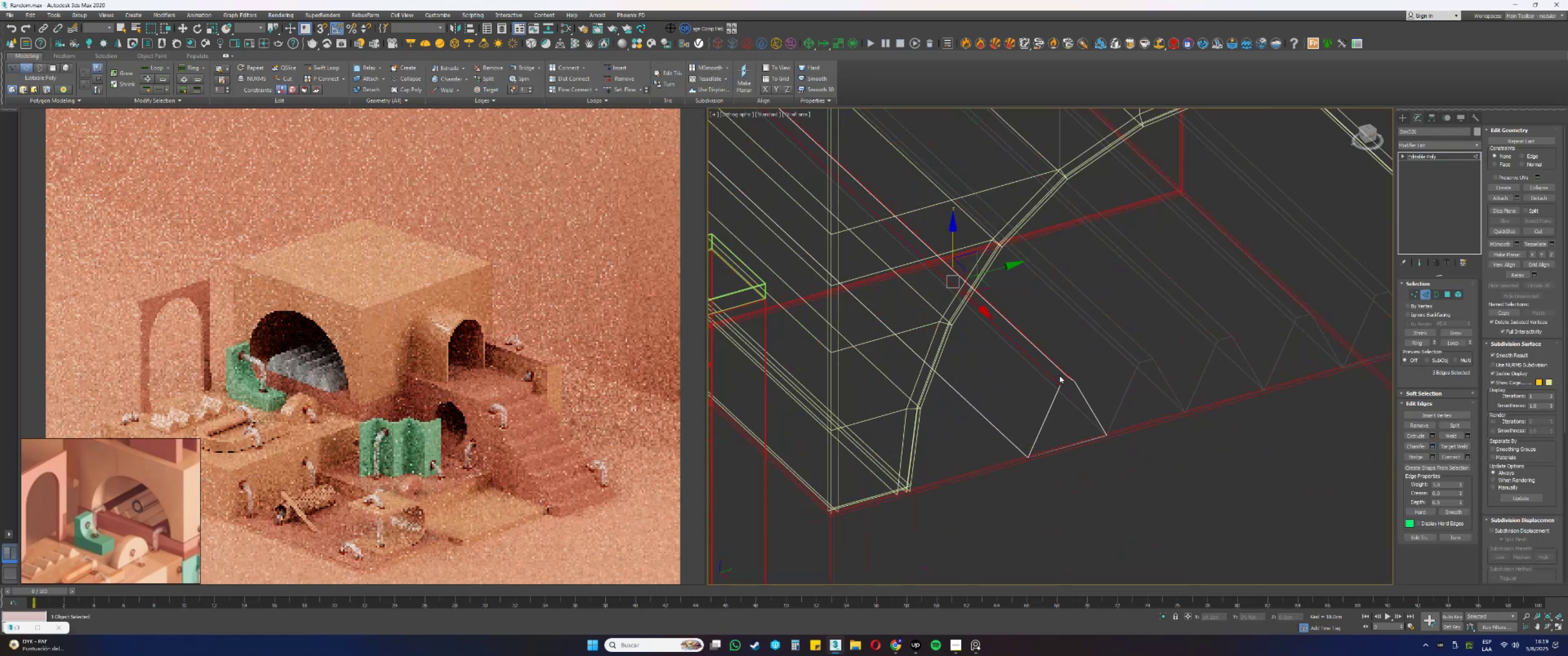 
left_click([1058, 370])
 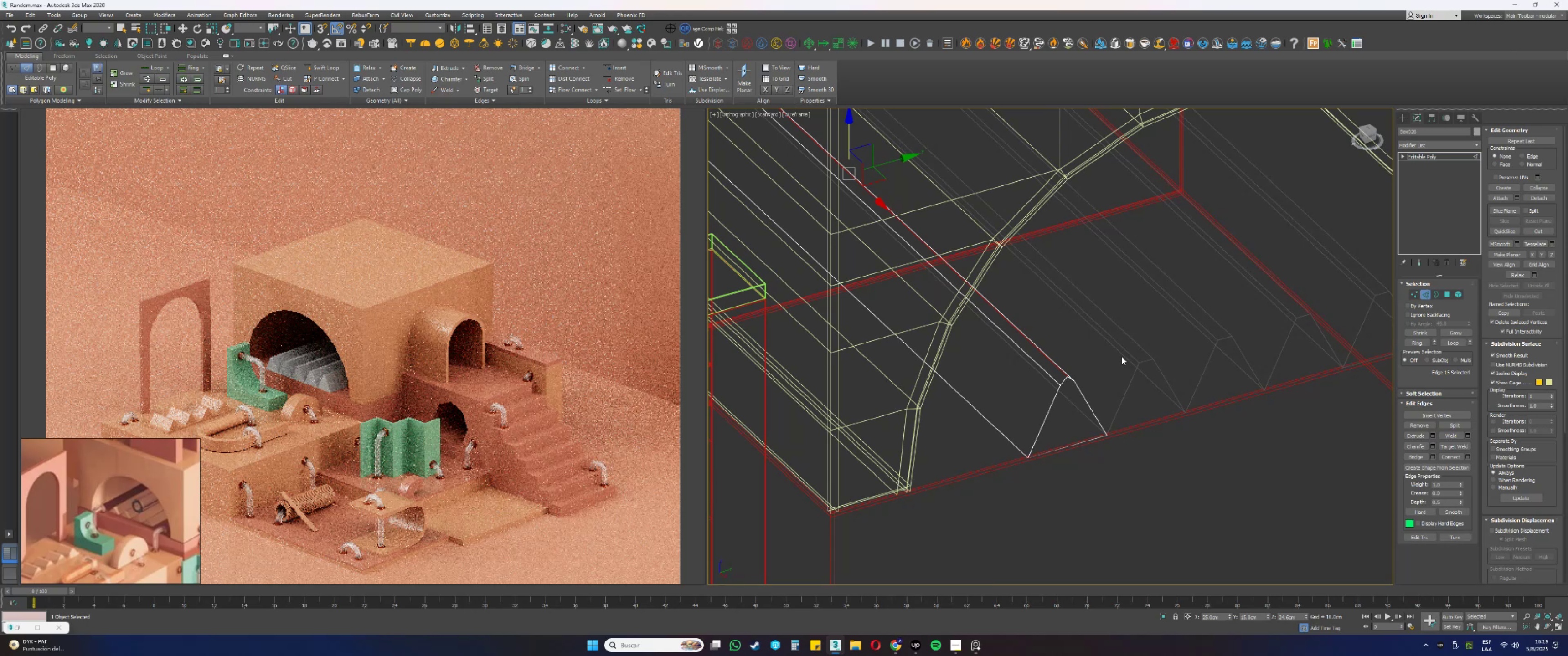 
key(Control+Backspace)
 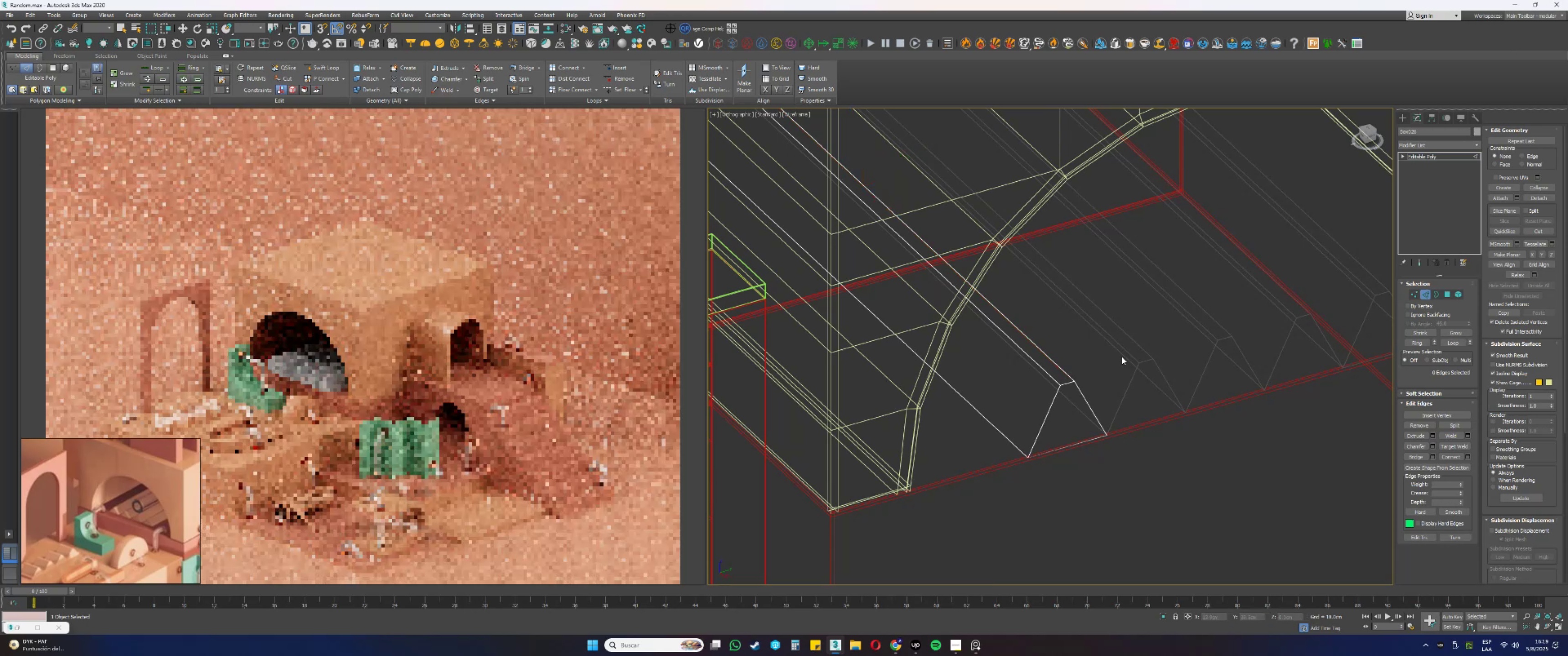 
key(2)
 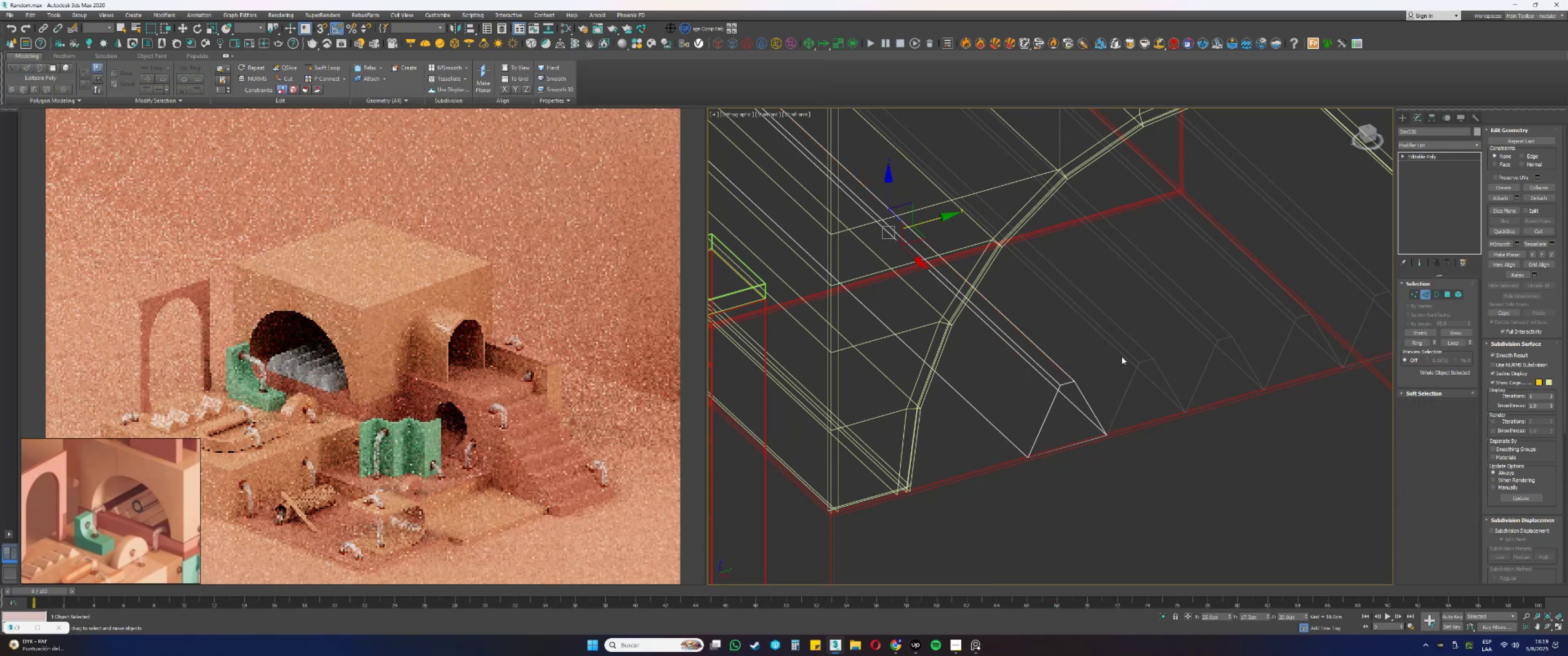 
key(F3)
 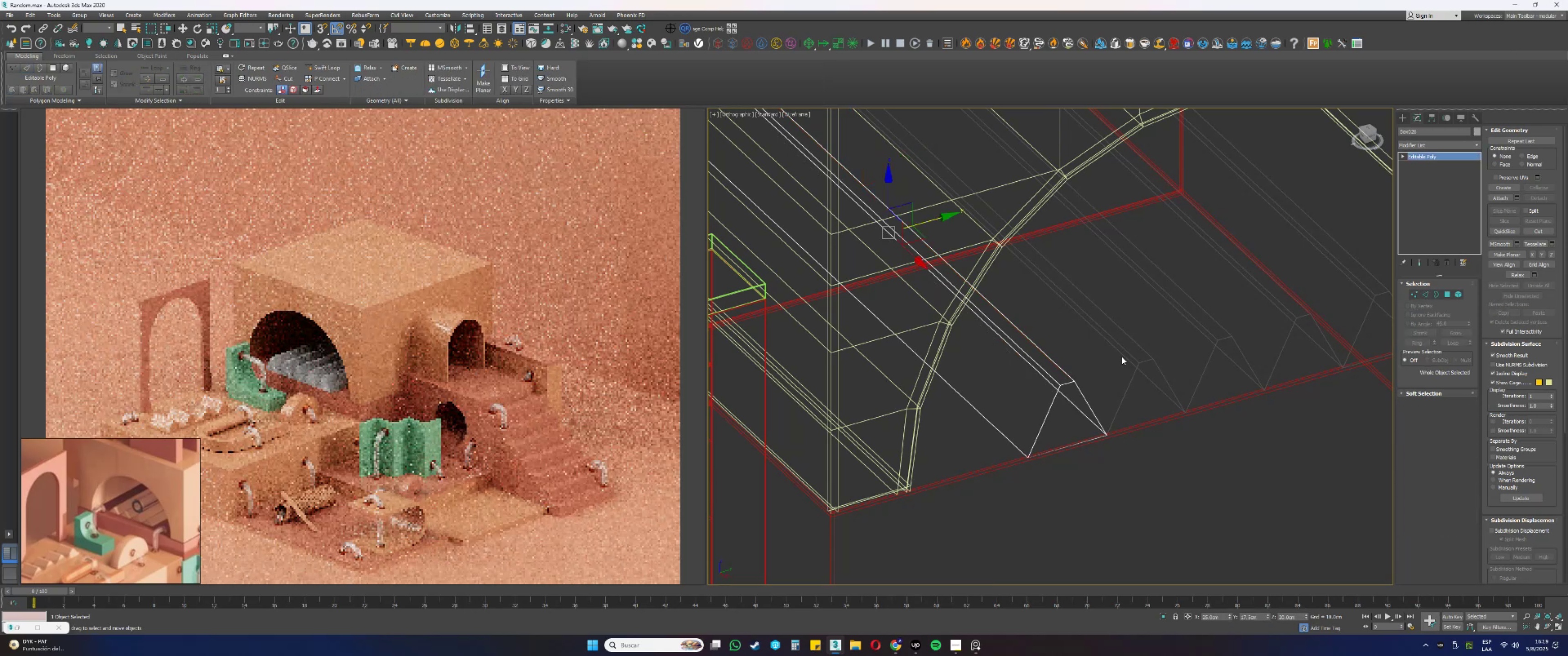 
scroll: coordinate [1122, 357], scroll_direction: down, amount: 5.0
 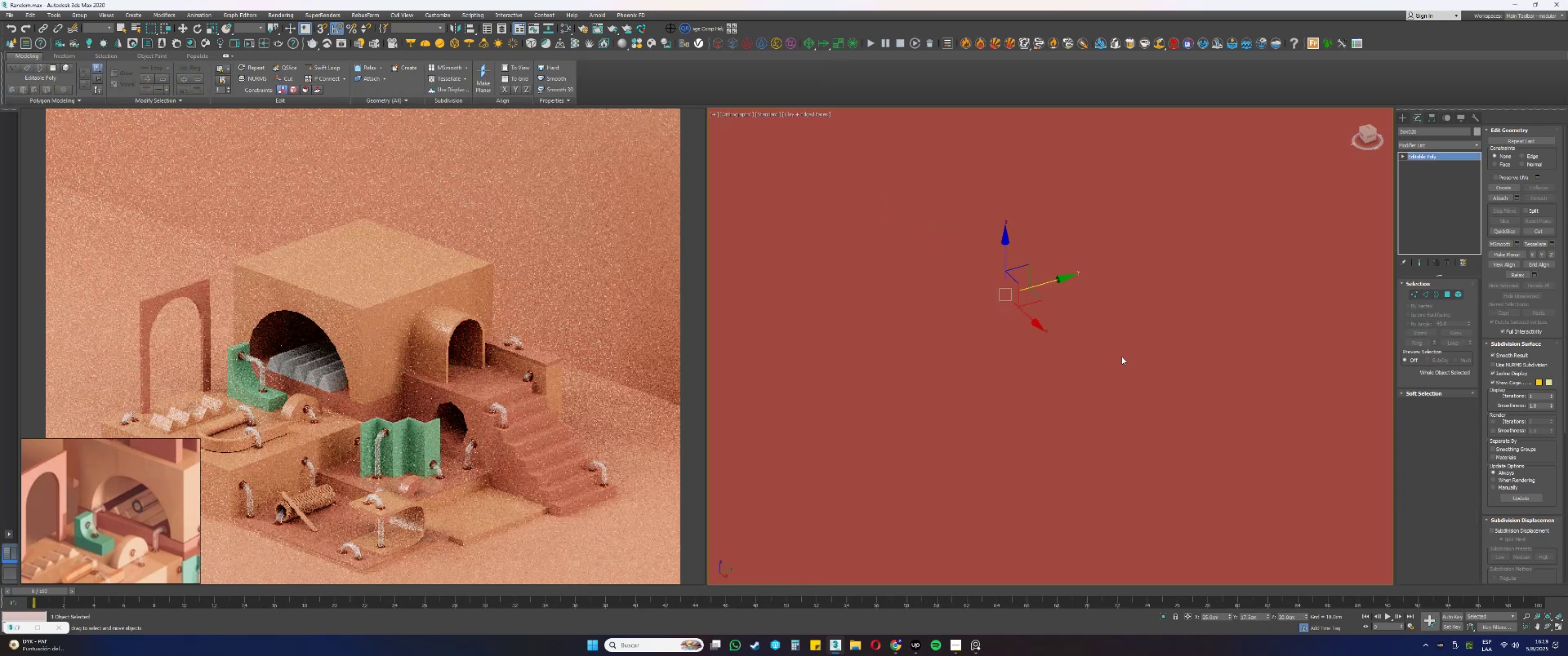 
hold_key(key=AltLeft, duration=0.66)
 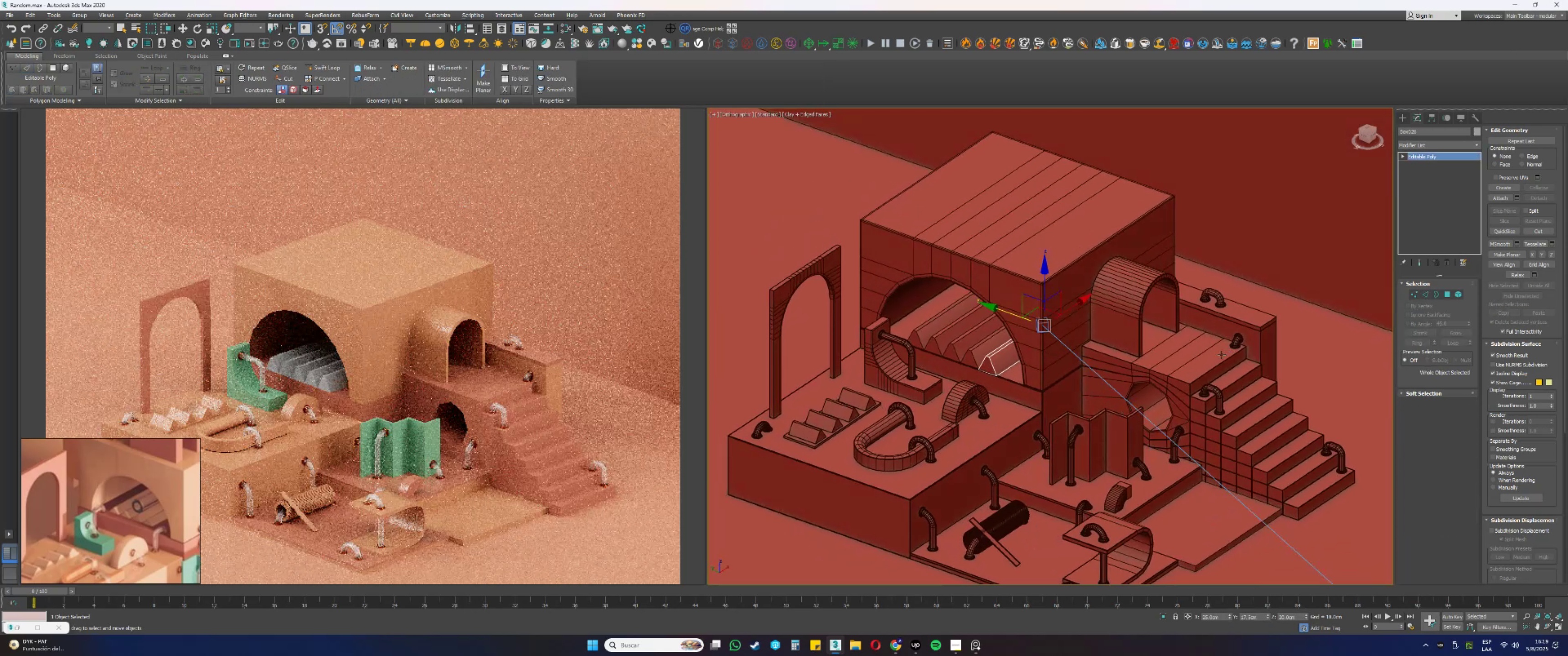 
key(Alt+AltLeft)
 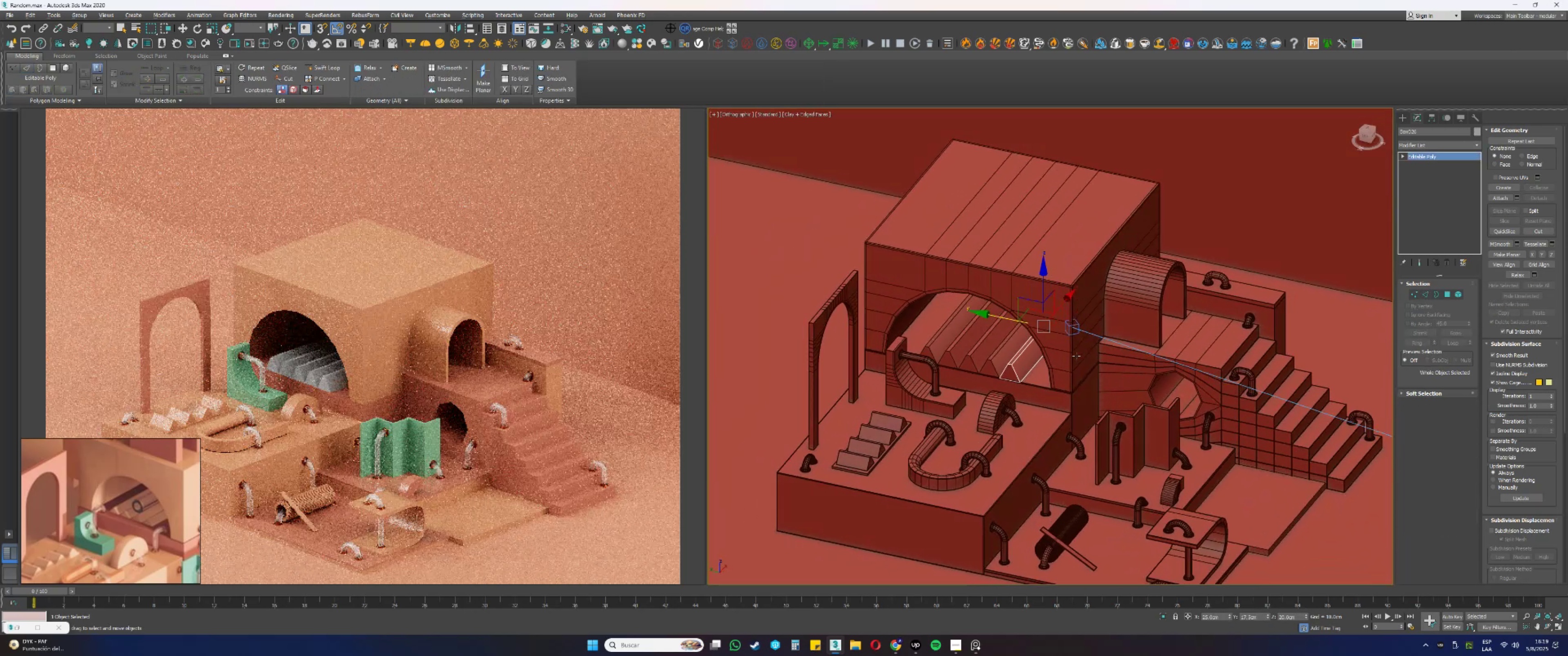 
scroll: coordinate [999, 364], scroll_direction: up, amount: 3.0
 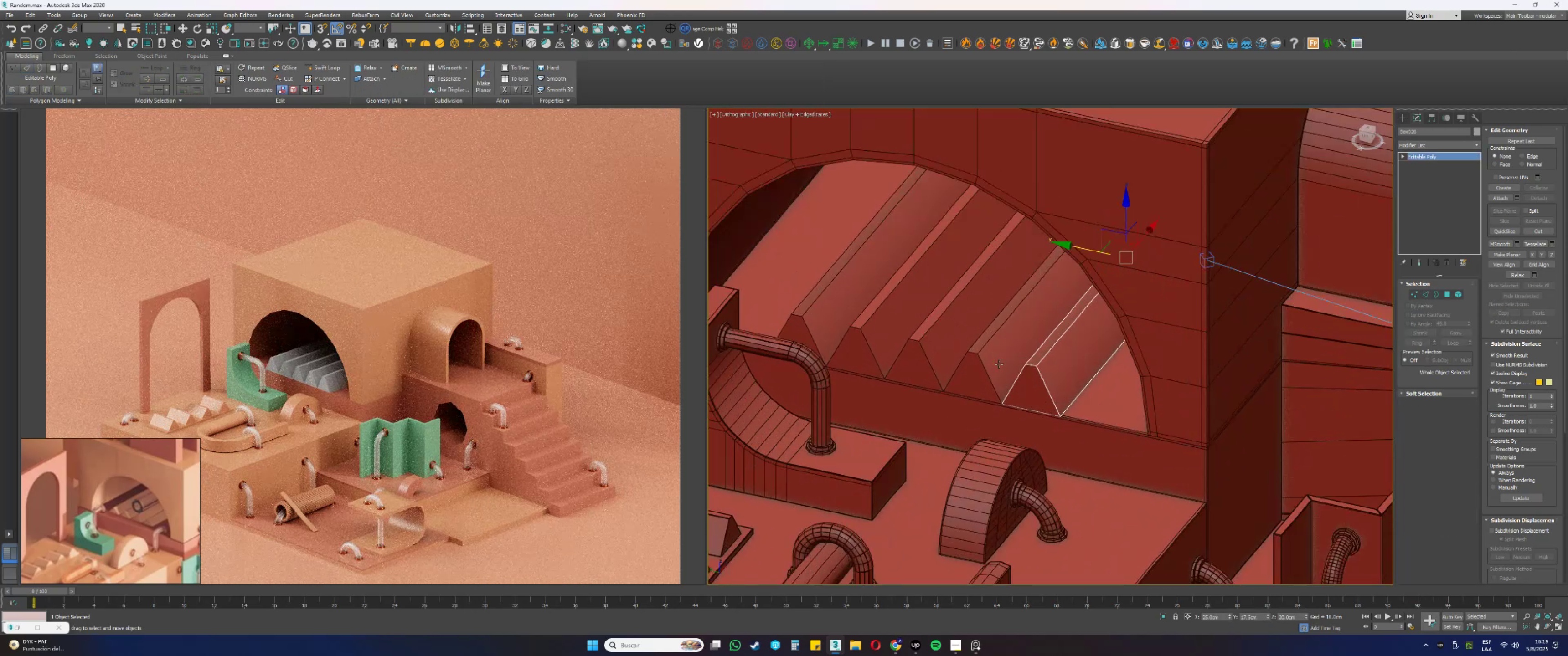 
wait(9.53)
 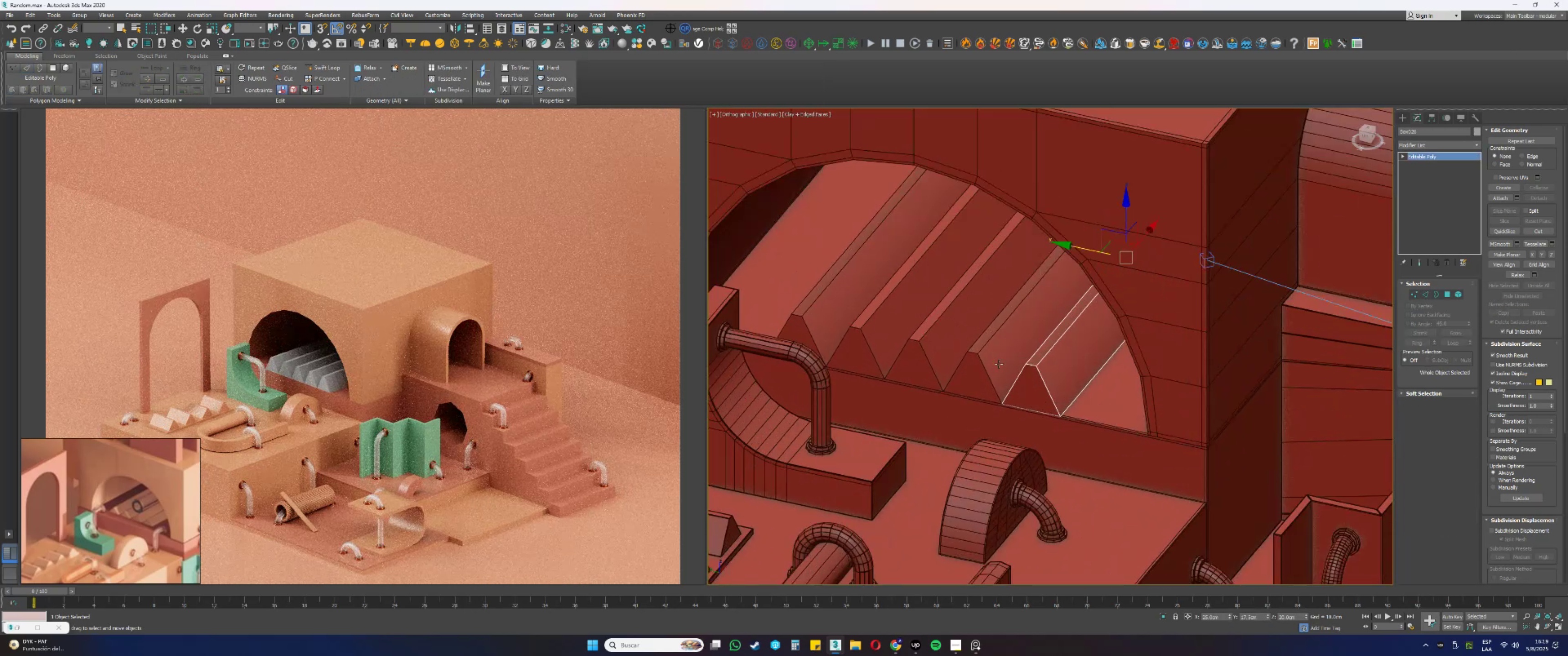 
key(Alt+AltLeft)
 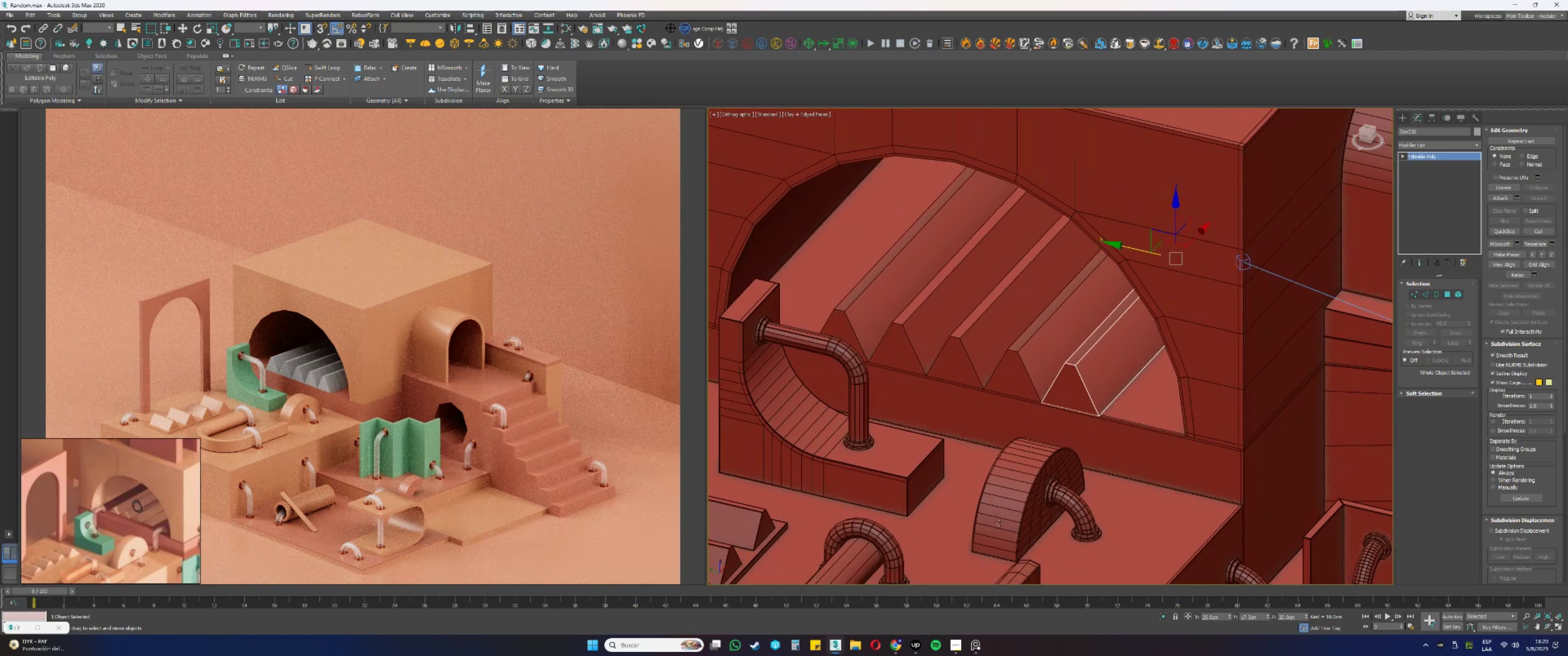 
scroll: coordinate [1097, 360], scroll_direction: up, amount: 1.0
 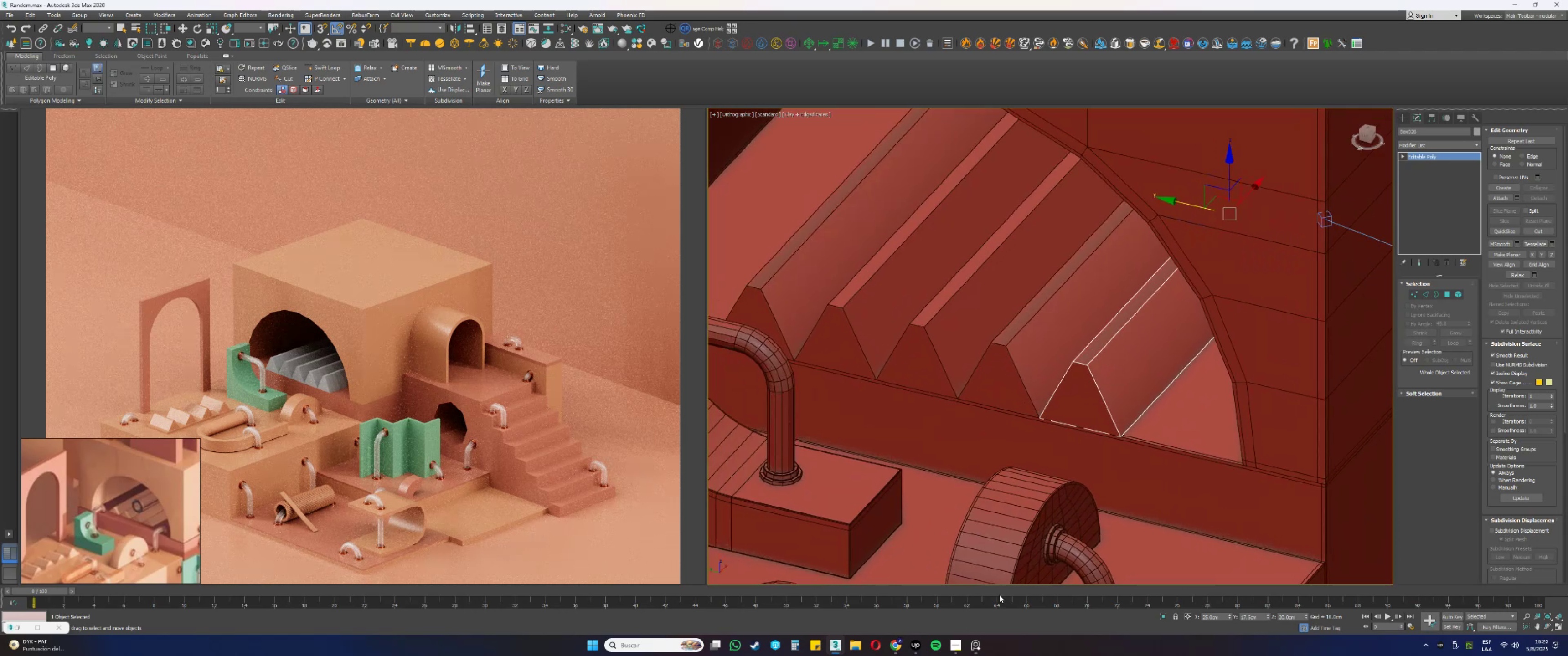 
left_click([919, 647])
 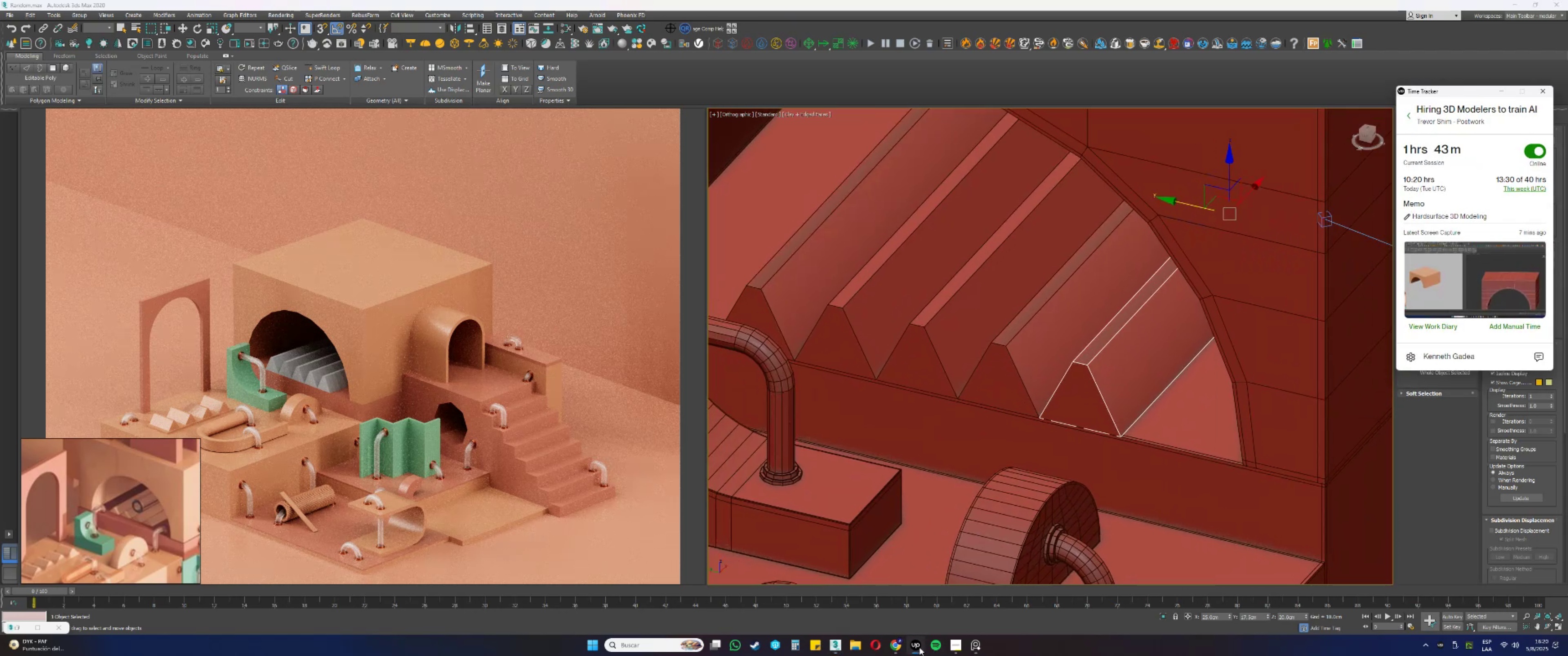 
left_click([919, 647])
 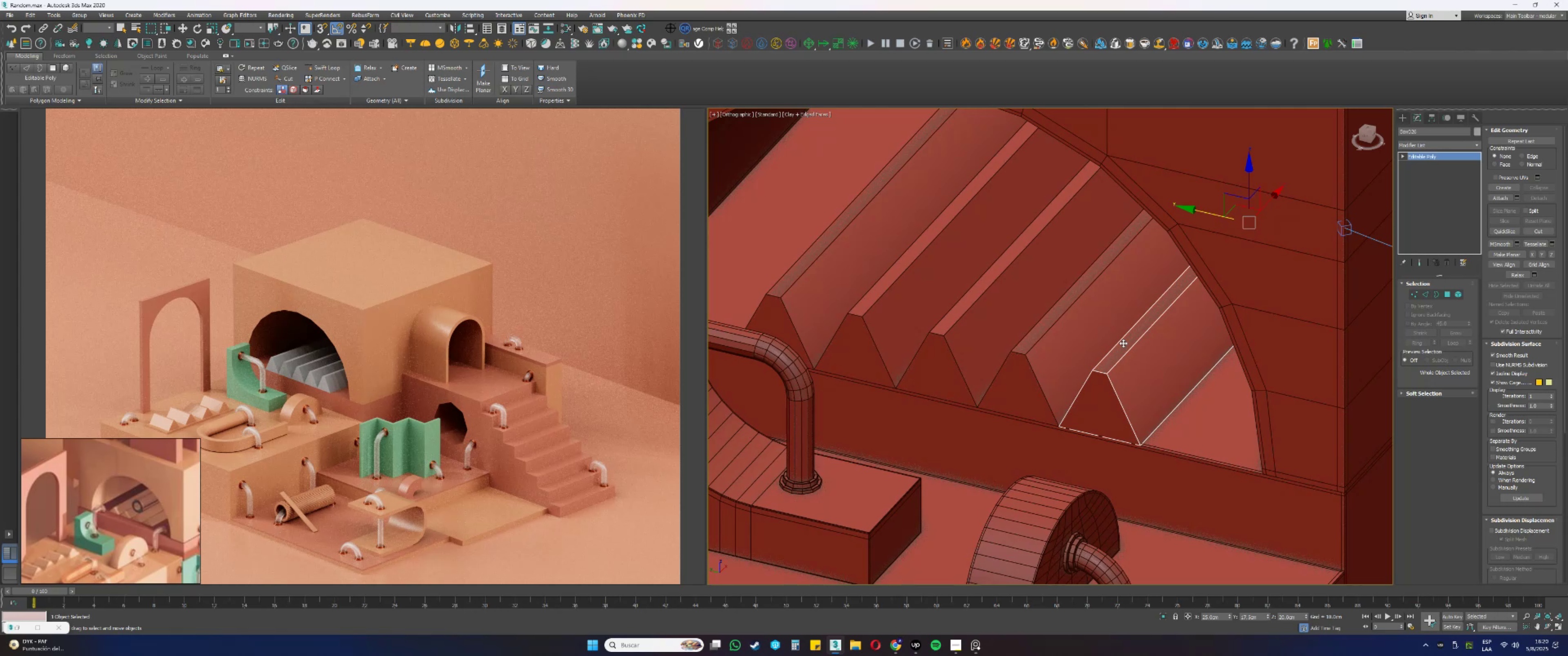 
scroll: coordinate [1119, 364], scroll_direction: up, amount: 2.0
 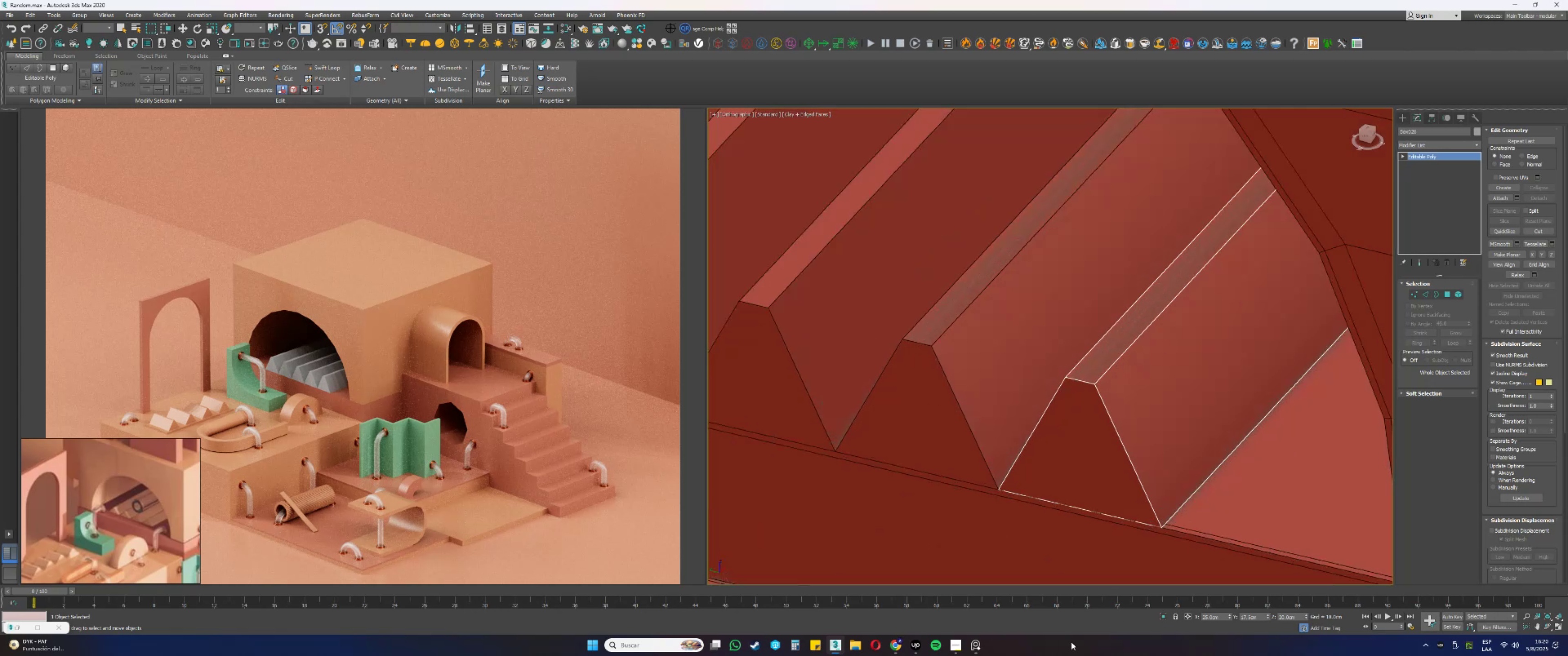 
left_click([916, 652])
 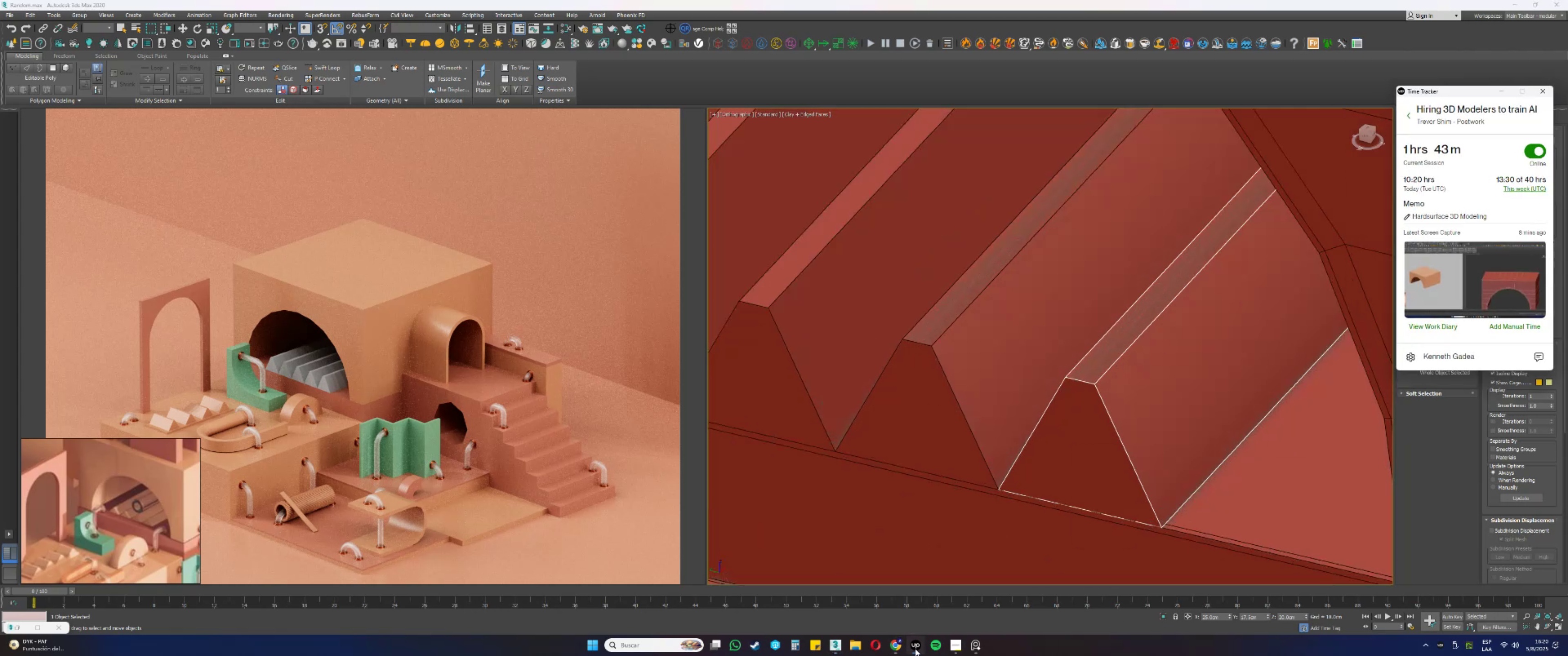 
left_click([915, 649])
 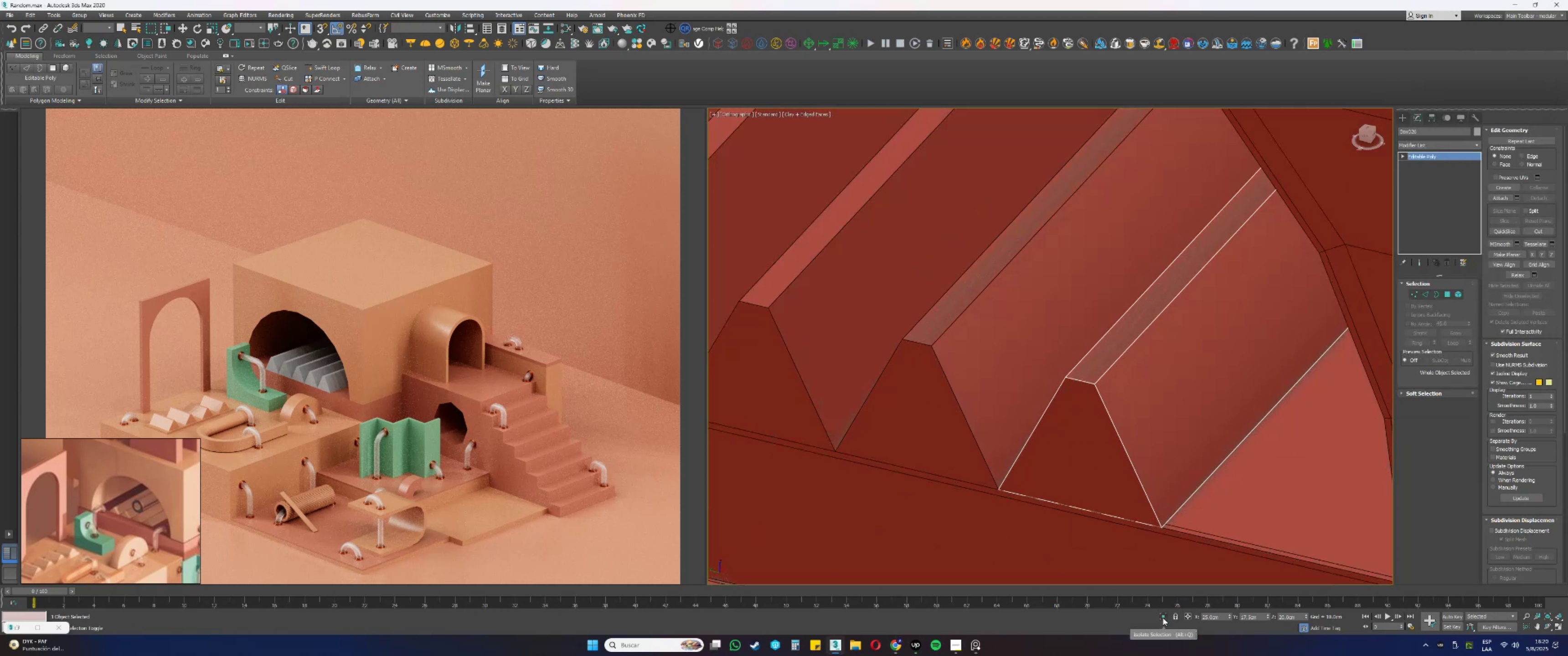 
left_click([1163, 618])
 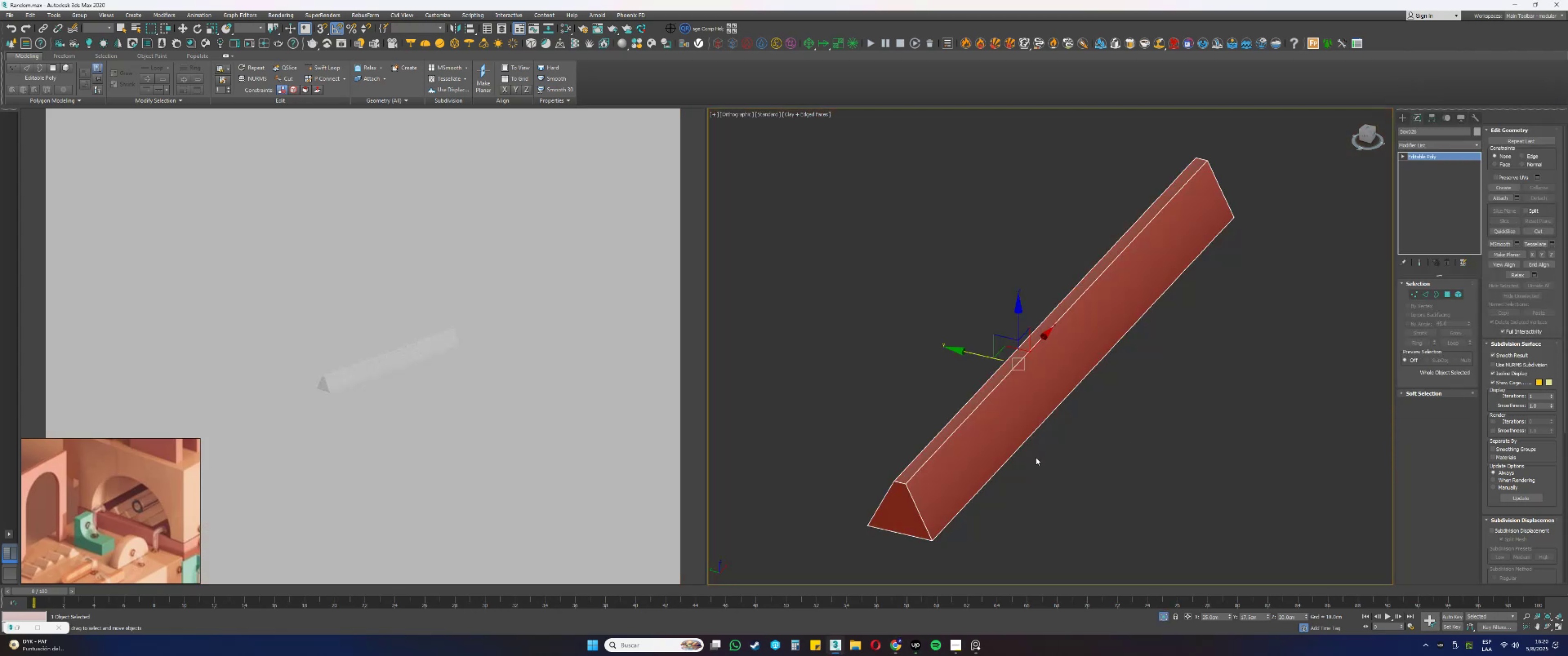 
key(Alt+AltLeft)
 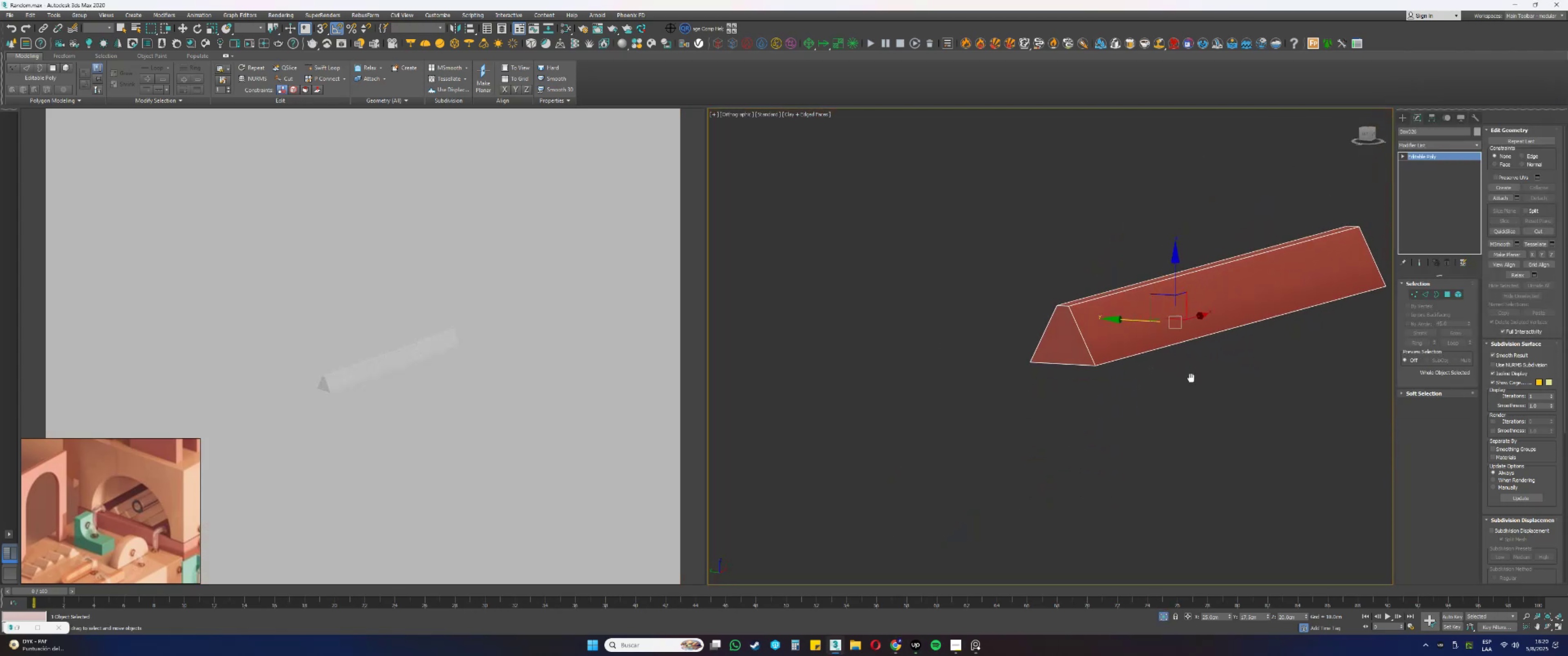 
key(Alt+AltLeft)
 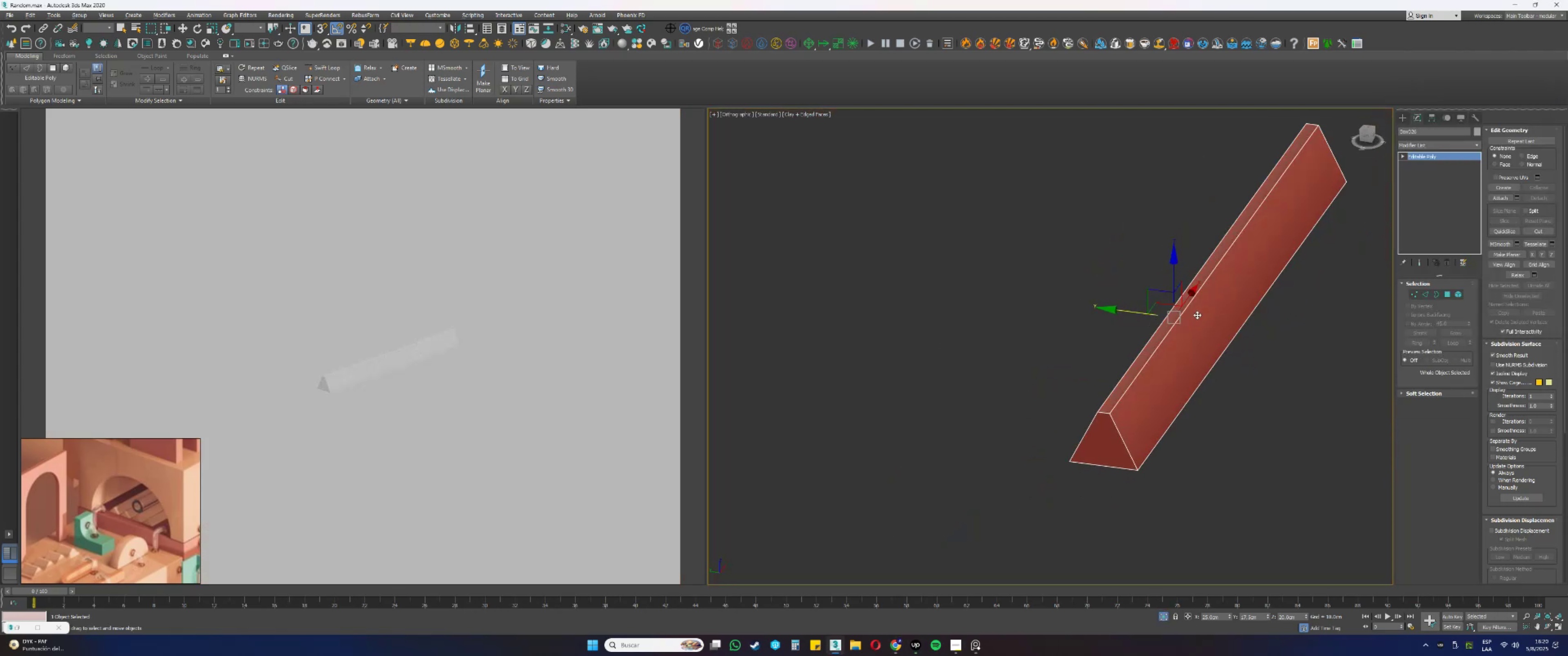 
key(Alt+AltLeft)
 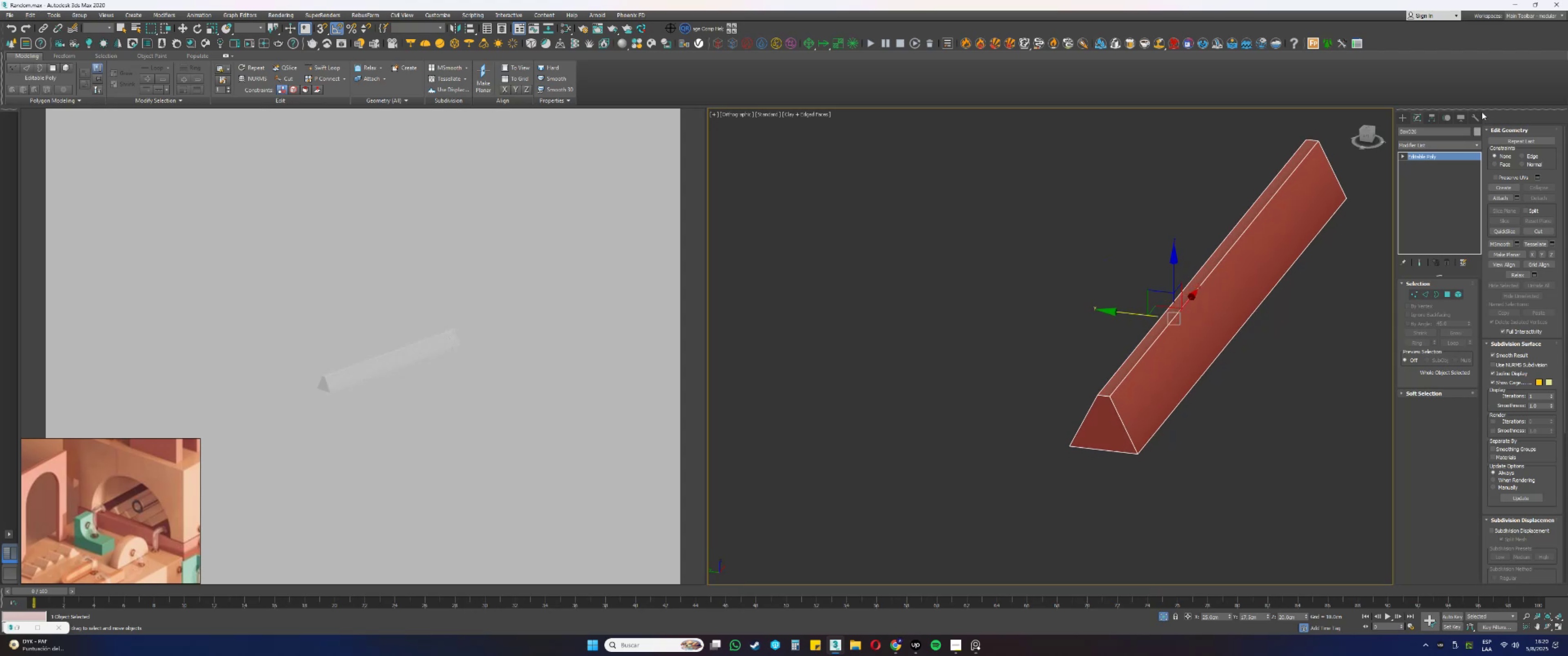 
left_click([1403, 117])
 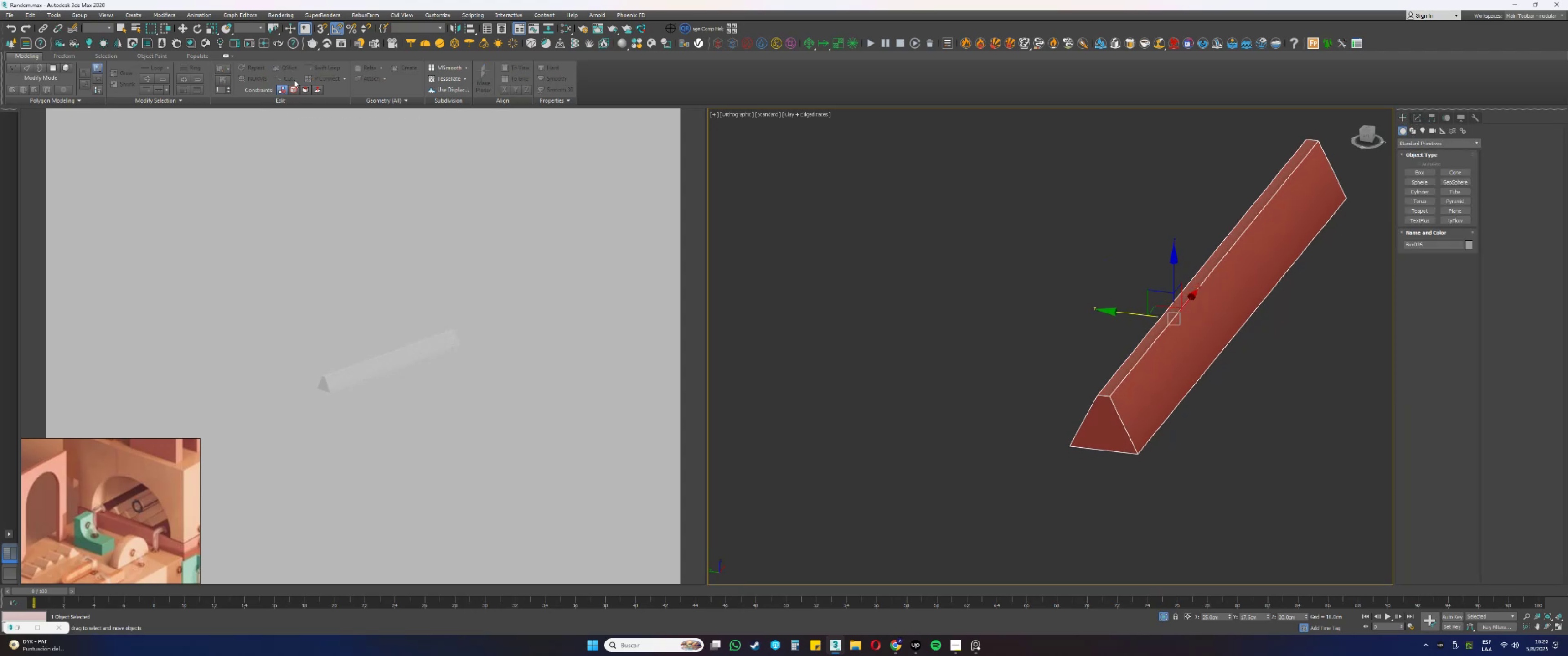 
left_click([1419, 114])
 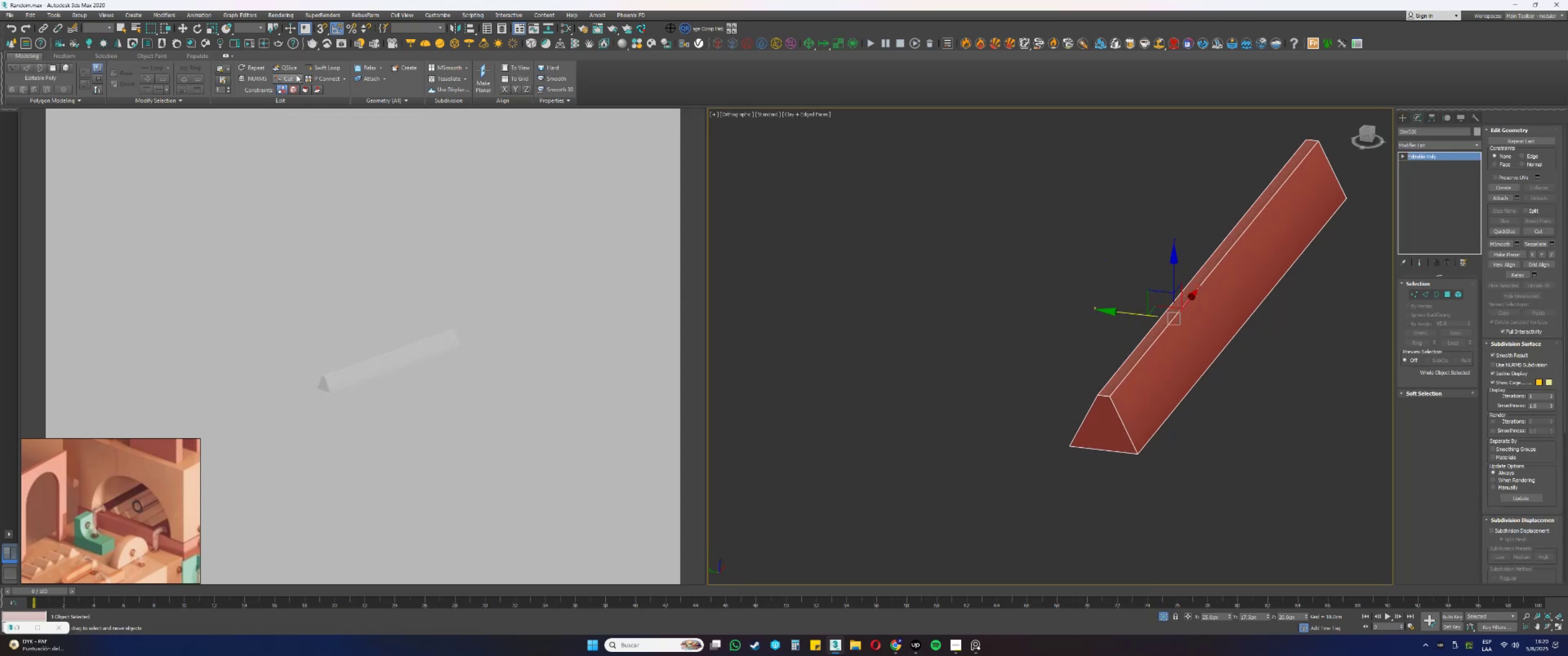 
hold_key(key=AltLeft, duration=0.65)
 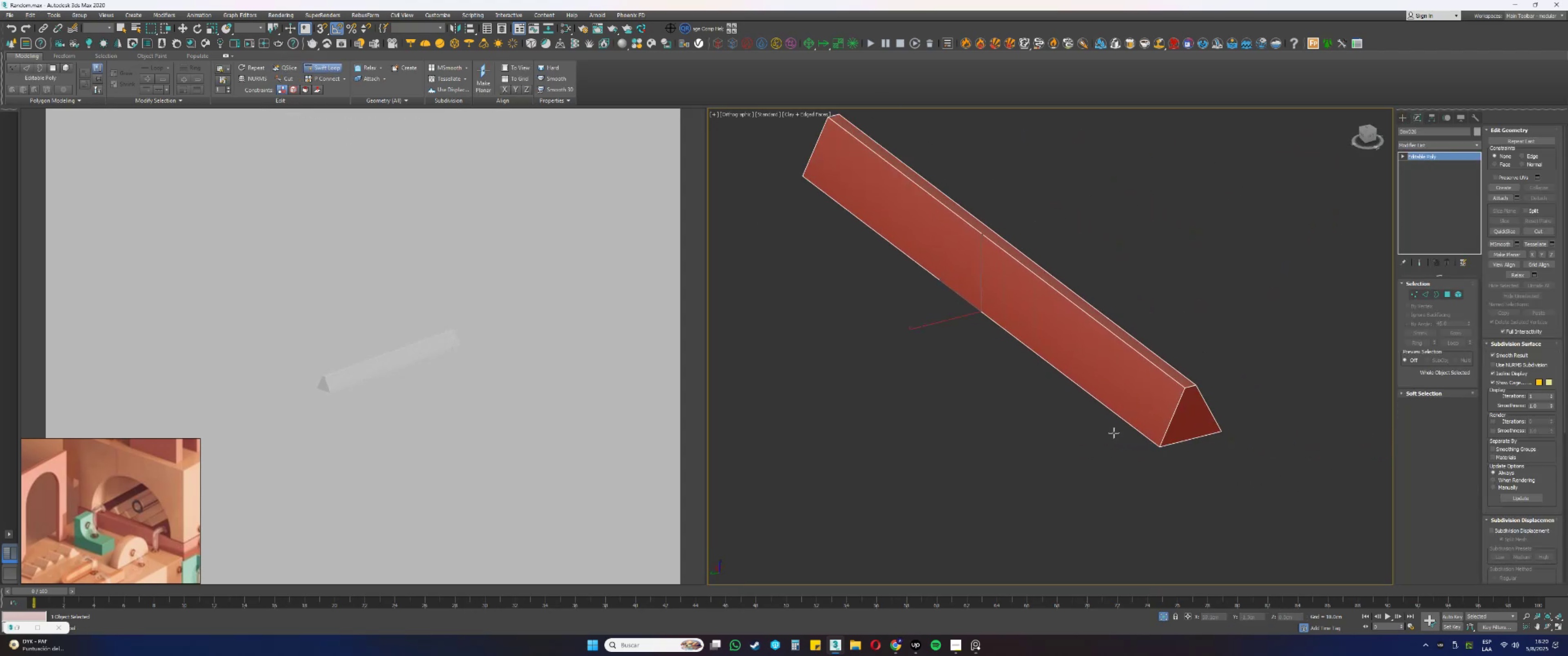 
scroll: coordinate [1190, 364], scroll_direction: up, amount: 5.0
 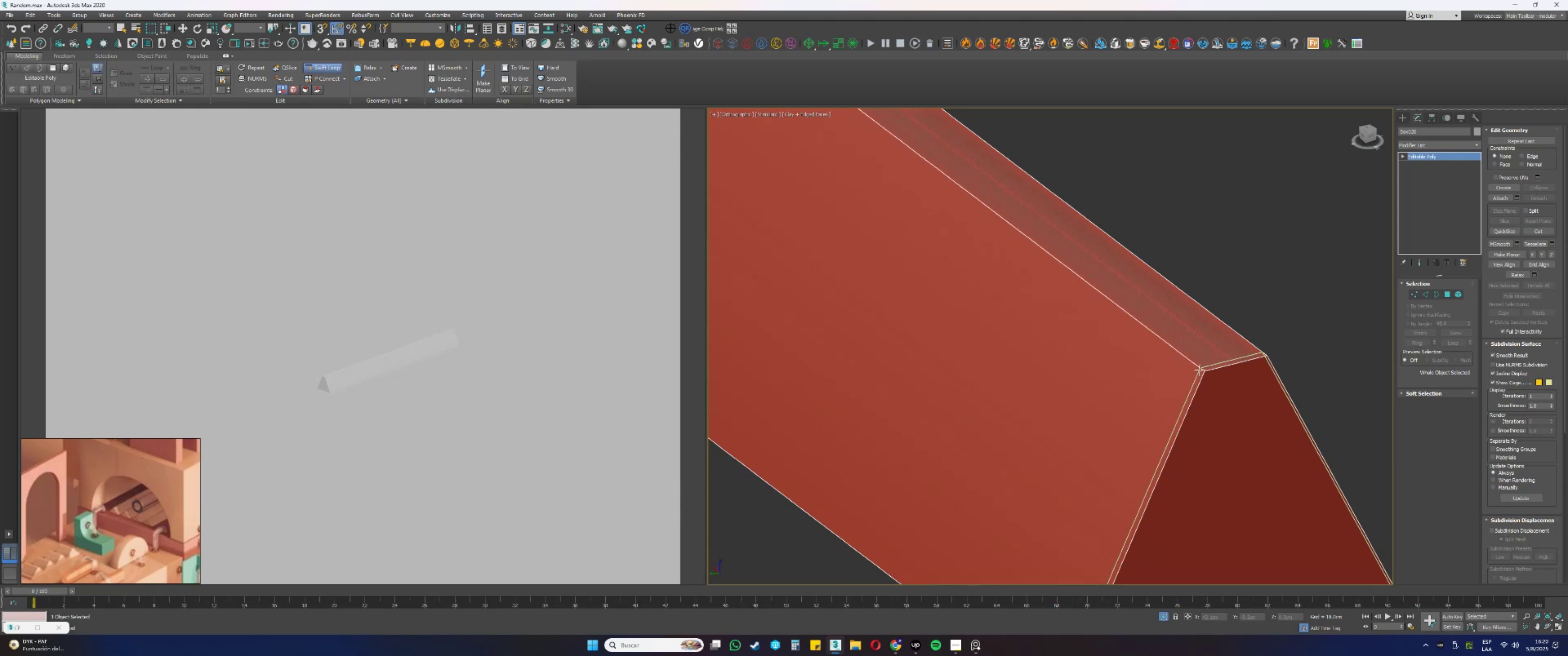 
left_click([1200, 370])
 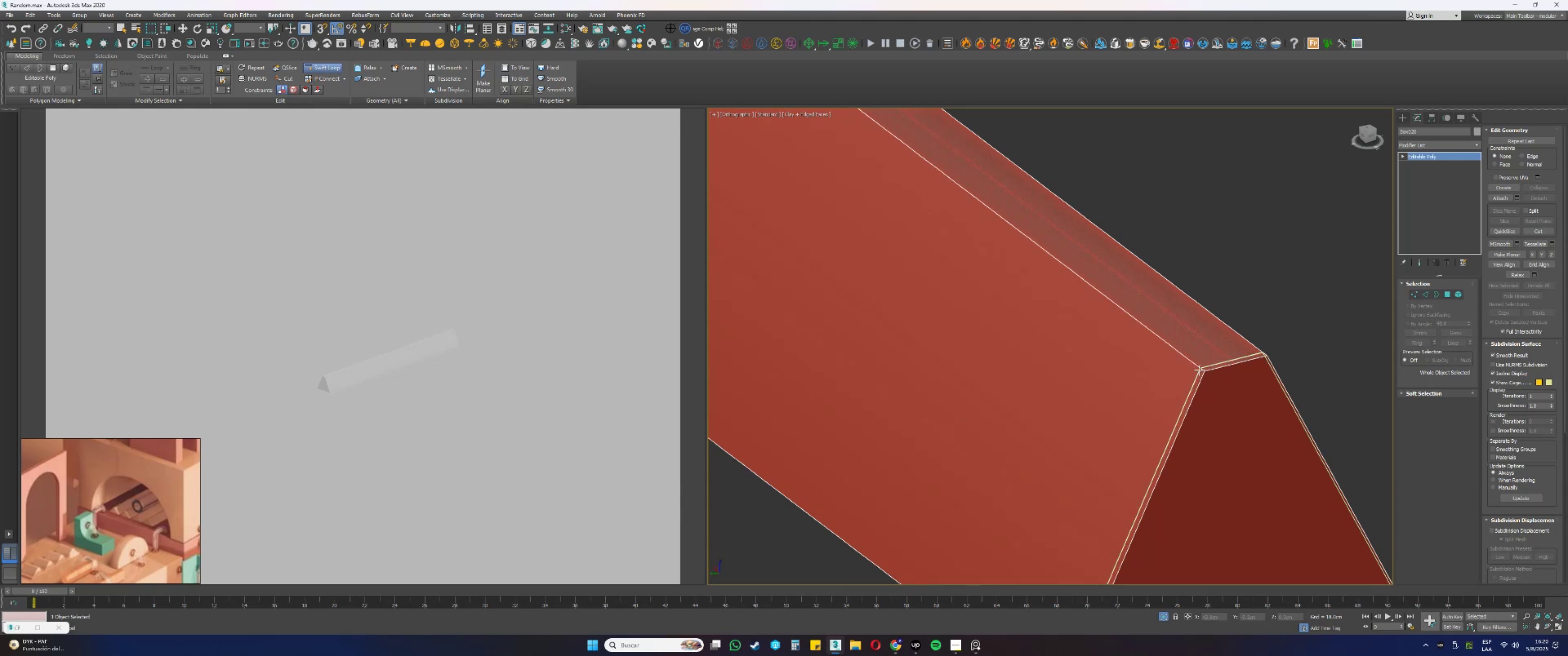 
scroll: coordinate [1203, 367], scroll_direction: down, amount: 10.0
 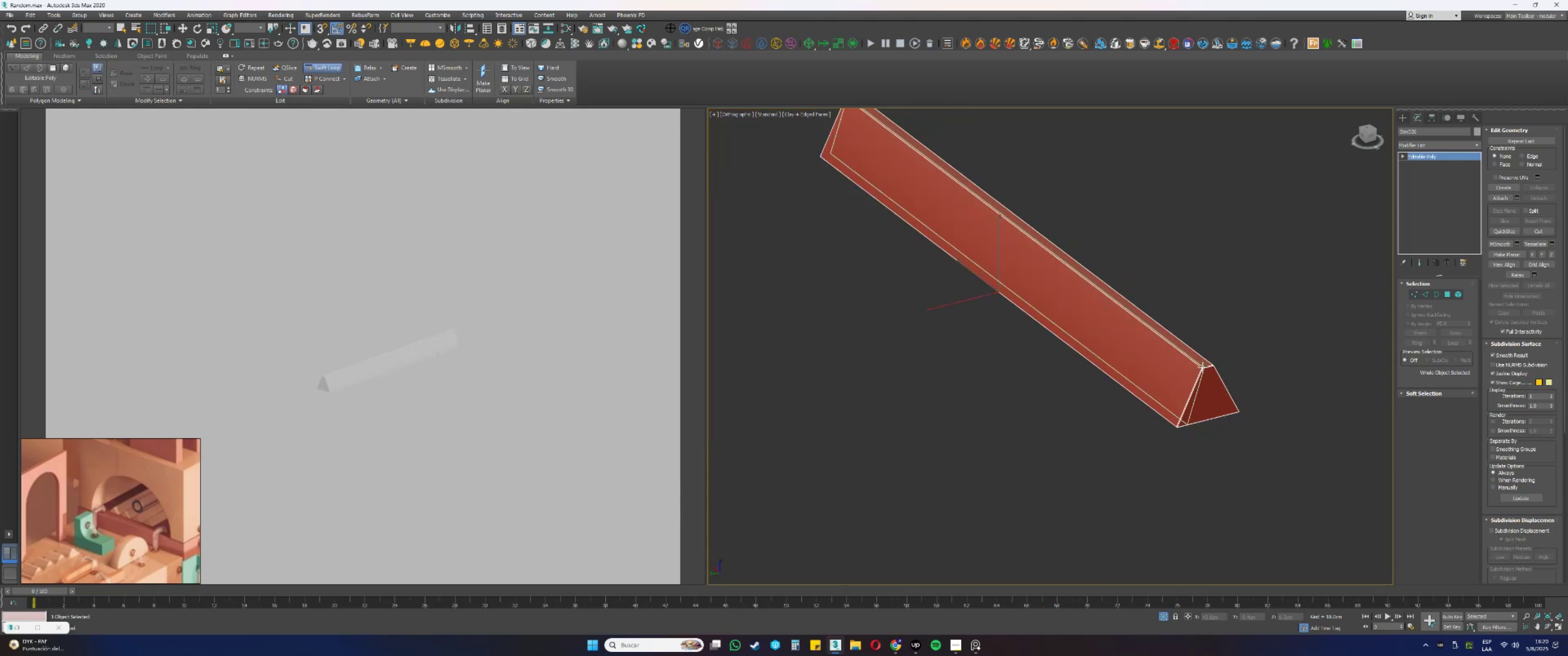 
hold_key(key=AltLeft, duration=0.35)
 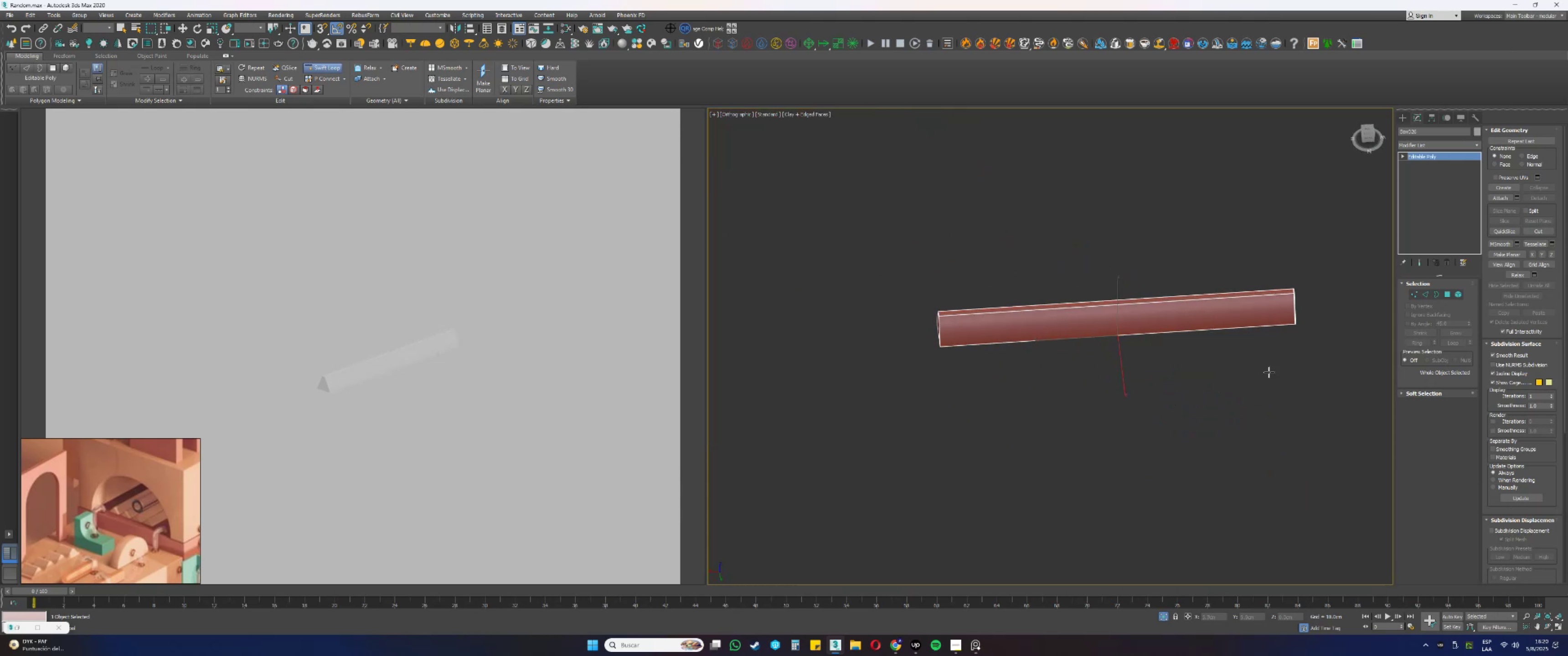 
scroll: coordinate [981, 325], scroll_direction: up, amount: 9.0
 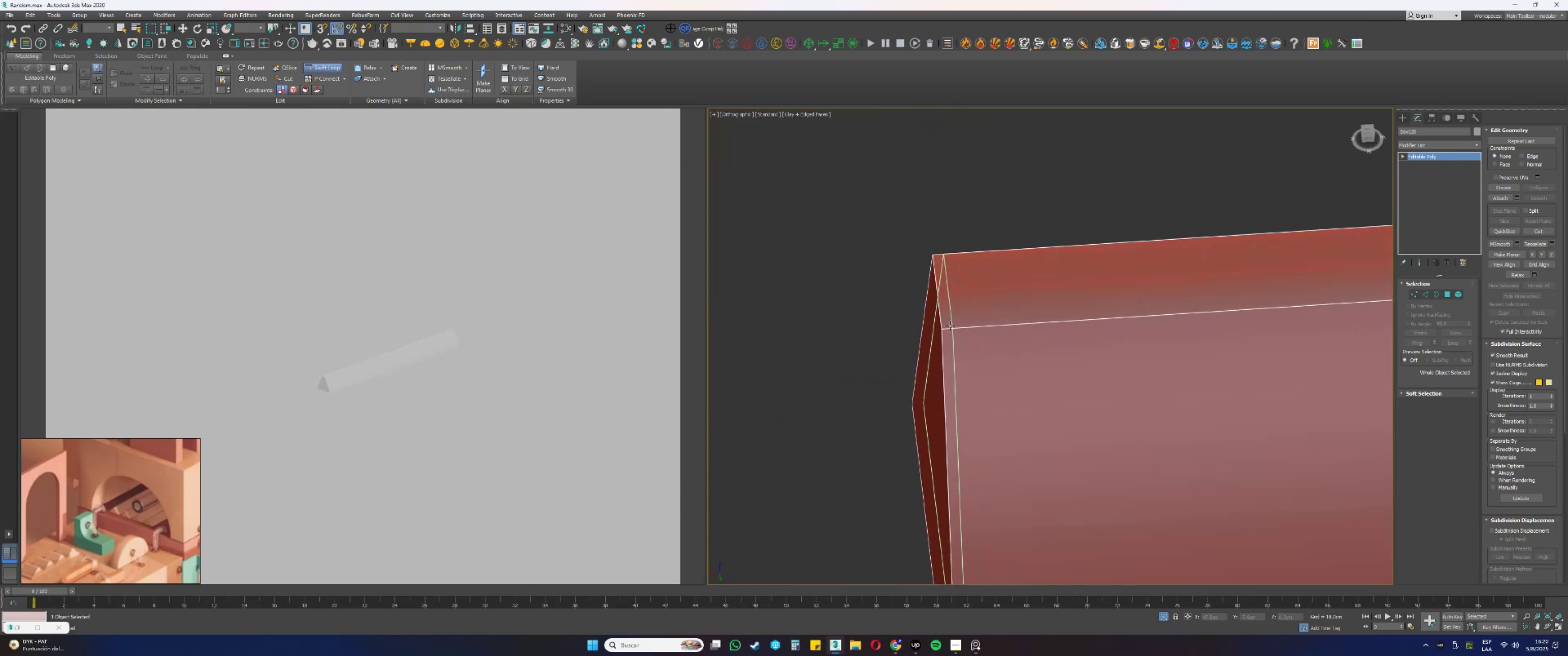 
left_click([949, 328])
 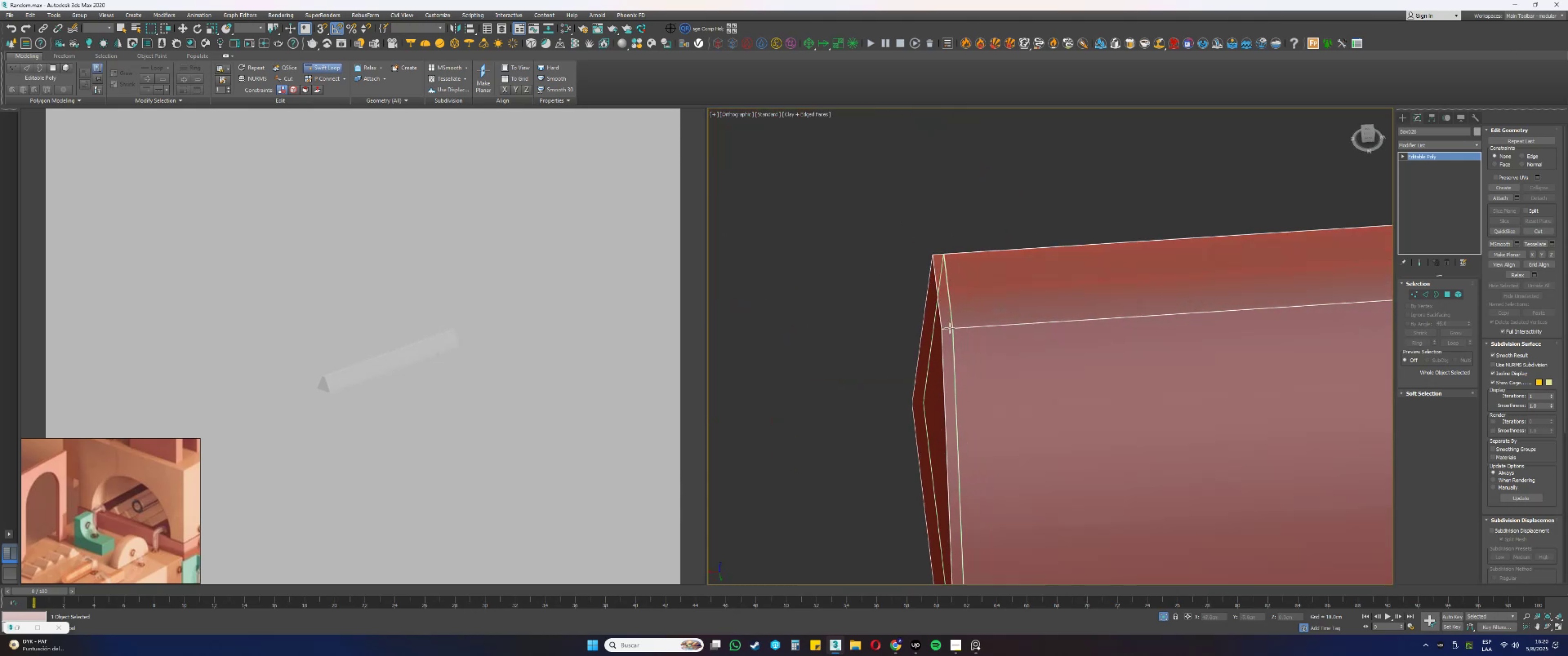 
scroll: coordinate [979, 321], scroll_direction: down, amount: 14.0
 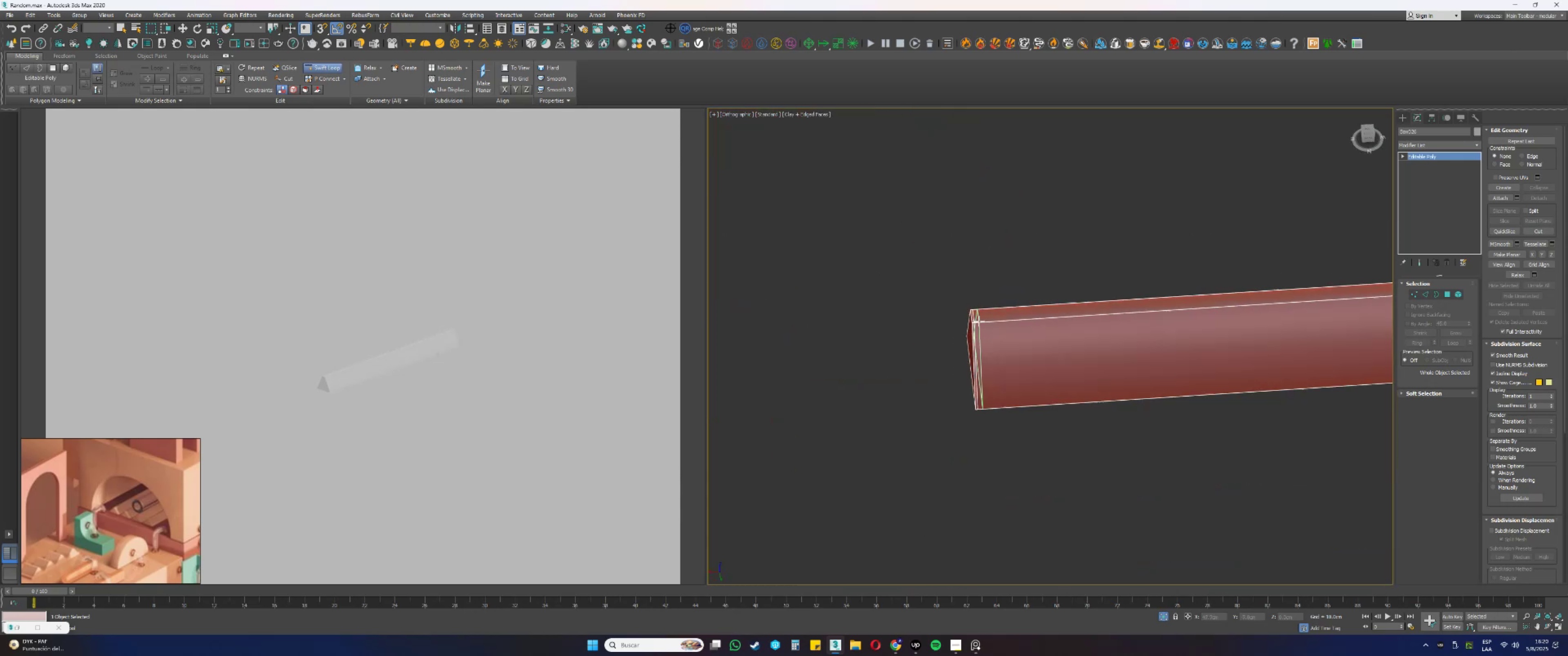 
hold_key(key=AltLeft, duration=0.41)
 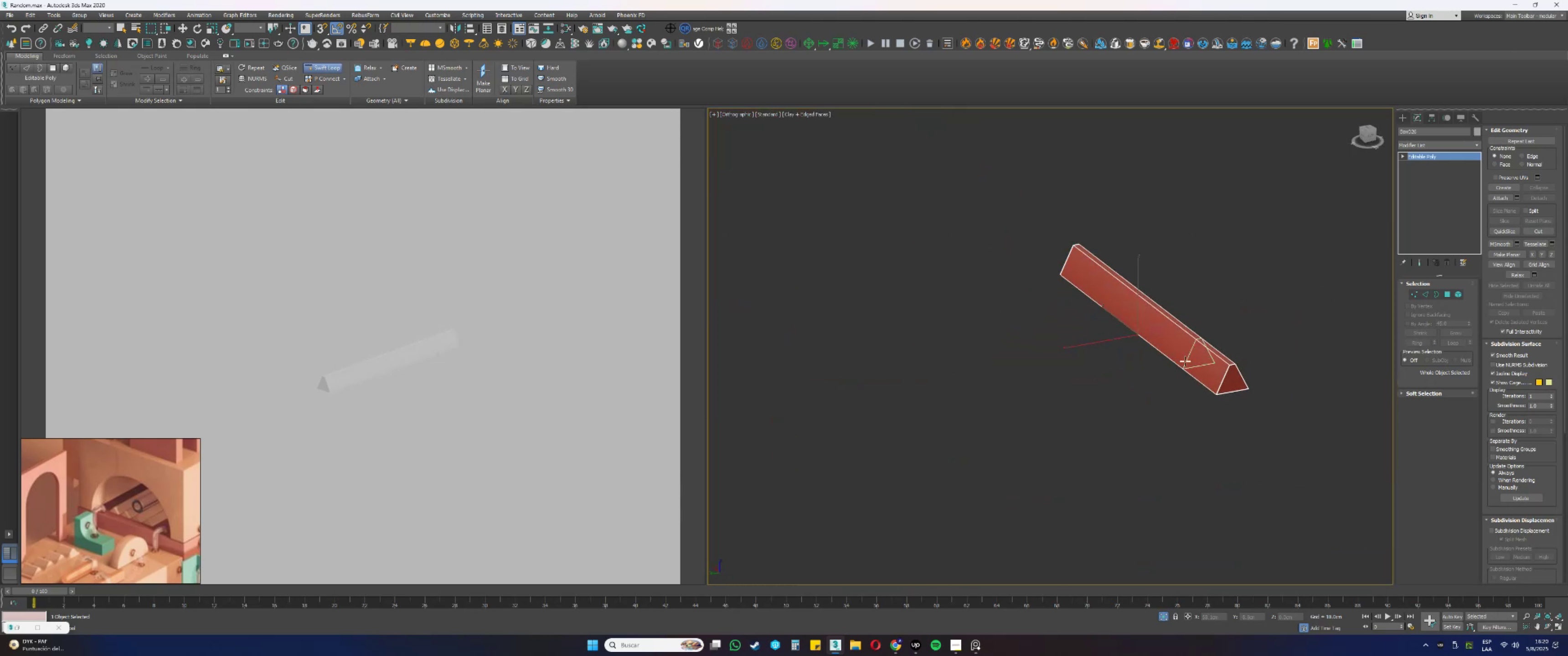 
scroll: coordinate [1229, 357], scroll_direction: up, amount: 11.0
 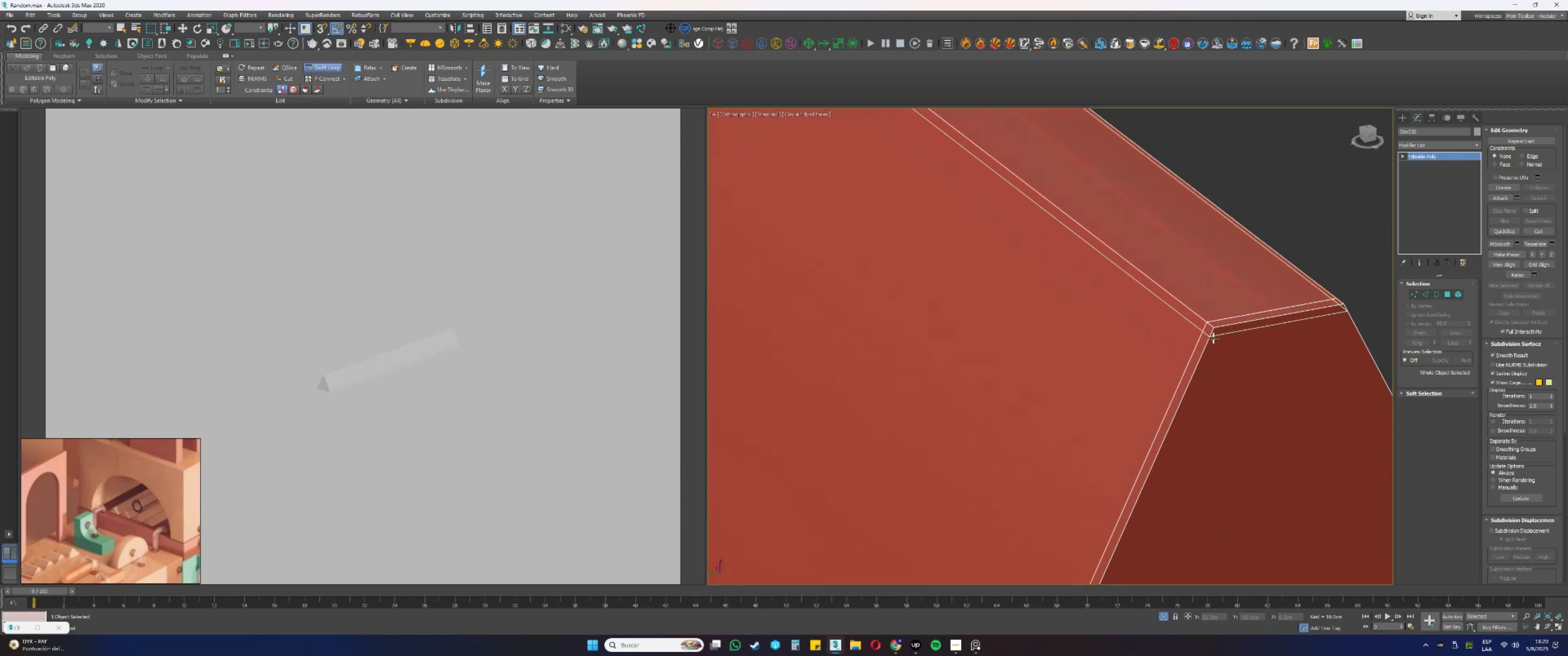 
left_click([1213, 339])
 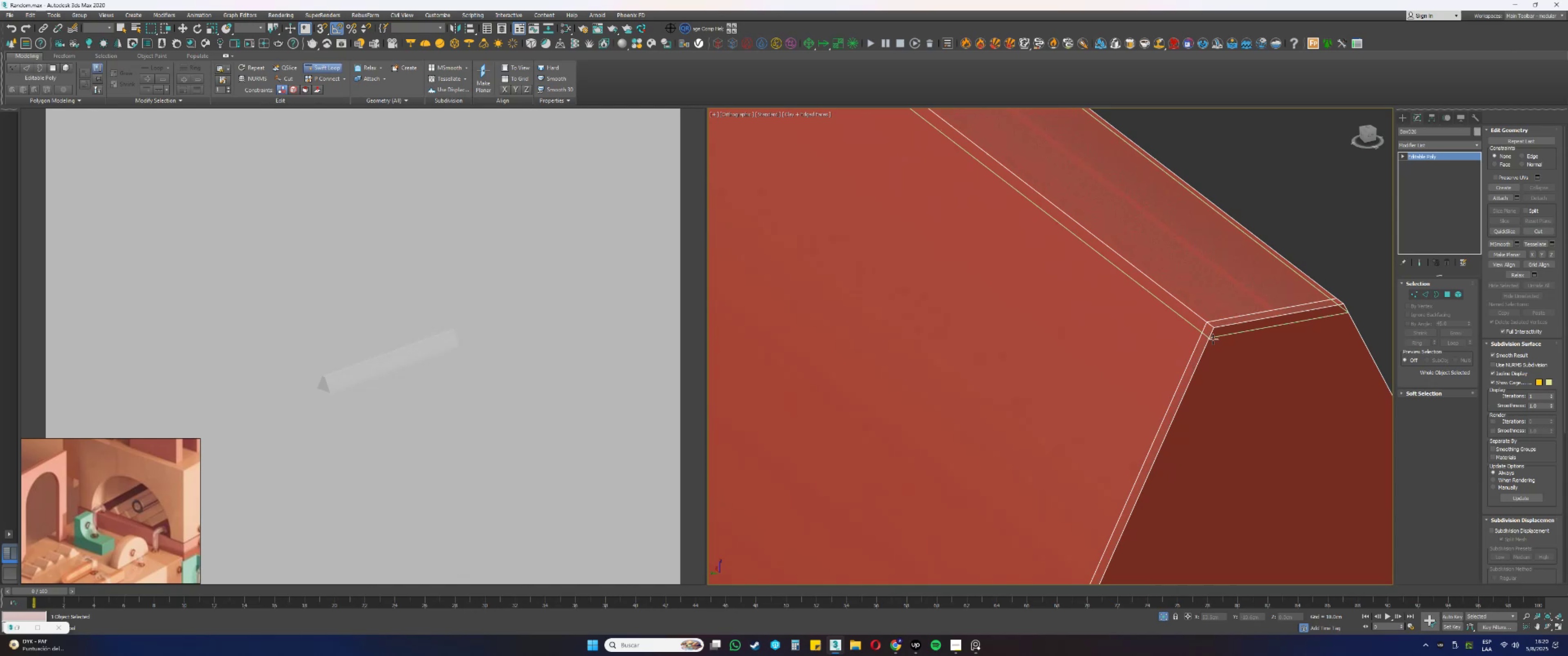 
scroll: coordinate [1214, 336], scroll_direction: down, amount: 7.0
 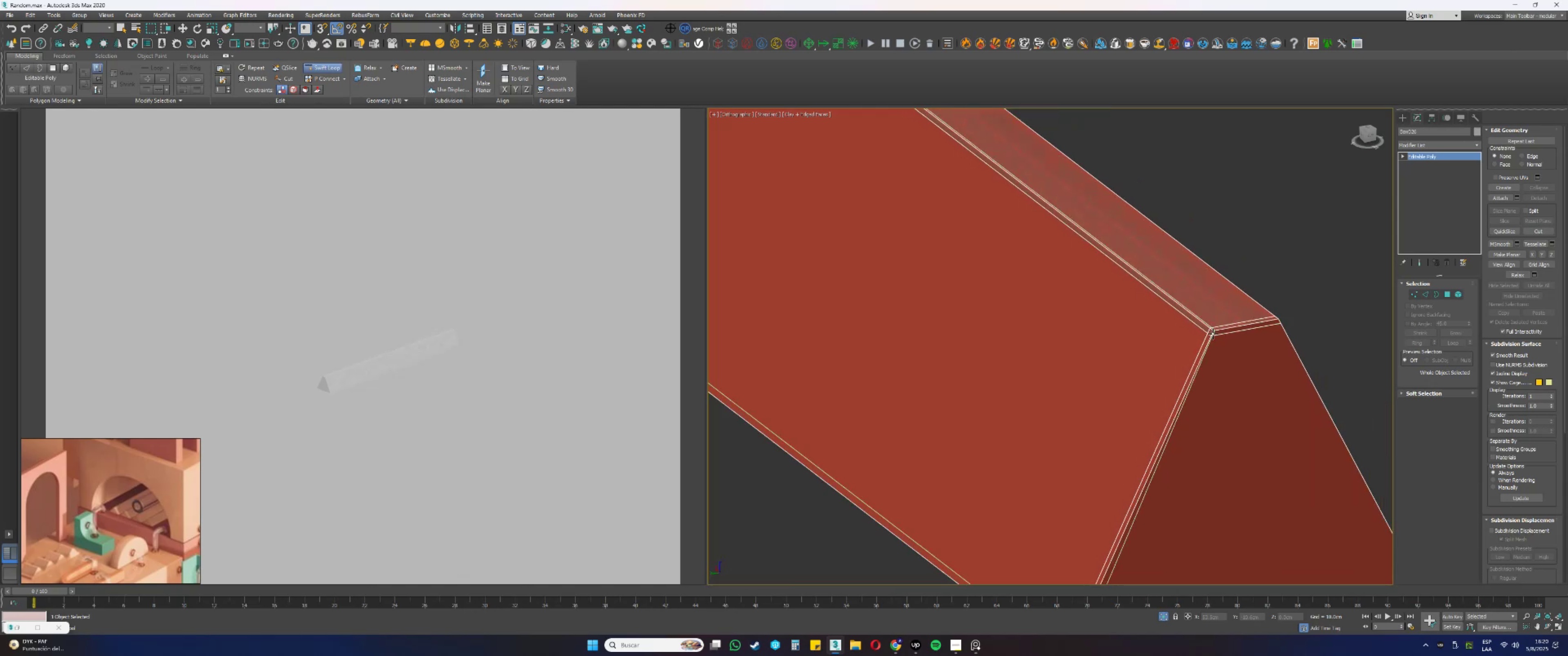 
hold_key(key=AltLeft, duration=0.36)
 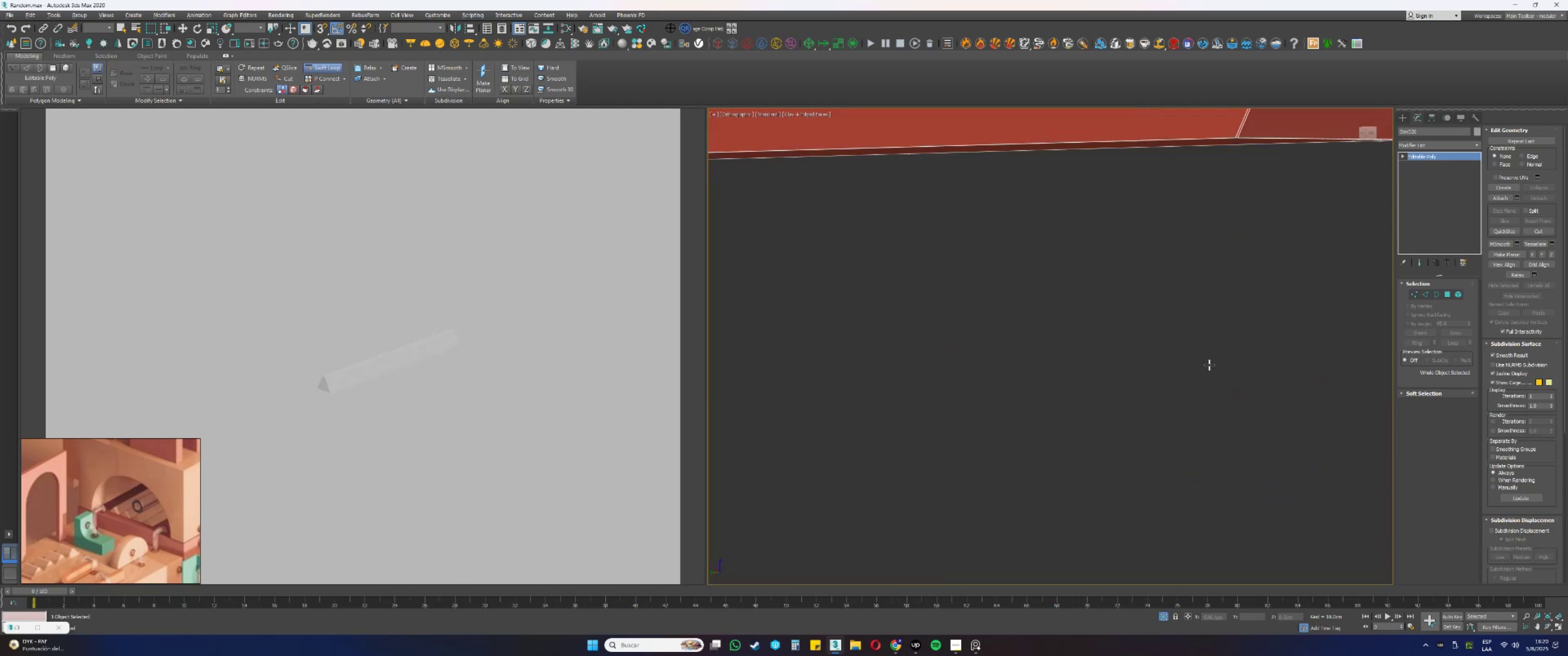 
scroll: coordinate [1211, 328], scroll_direction: down, amount: 3.0
 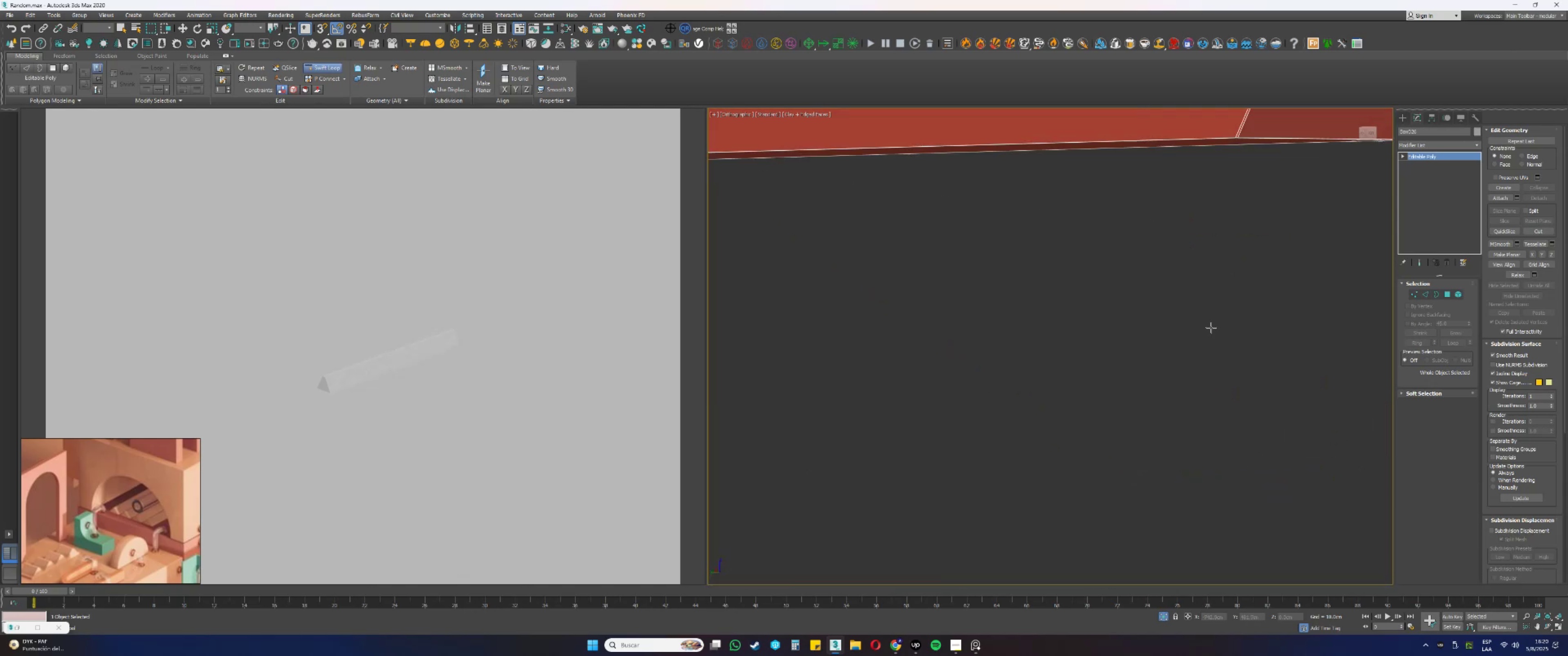 
key(Alt+AltLeft)
 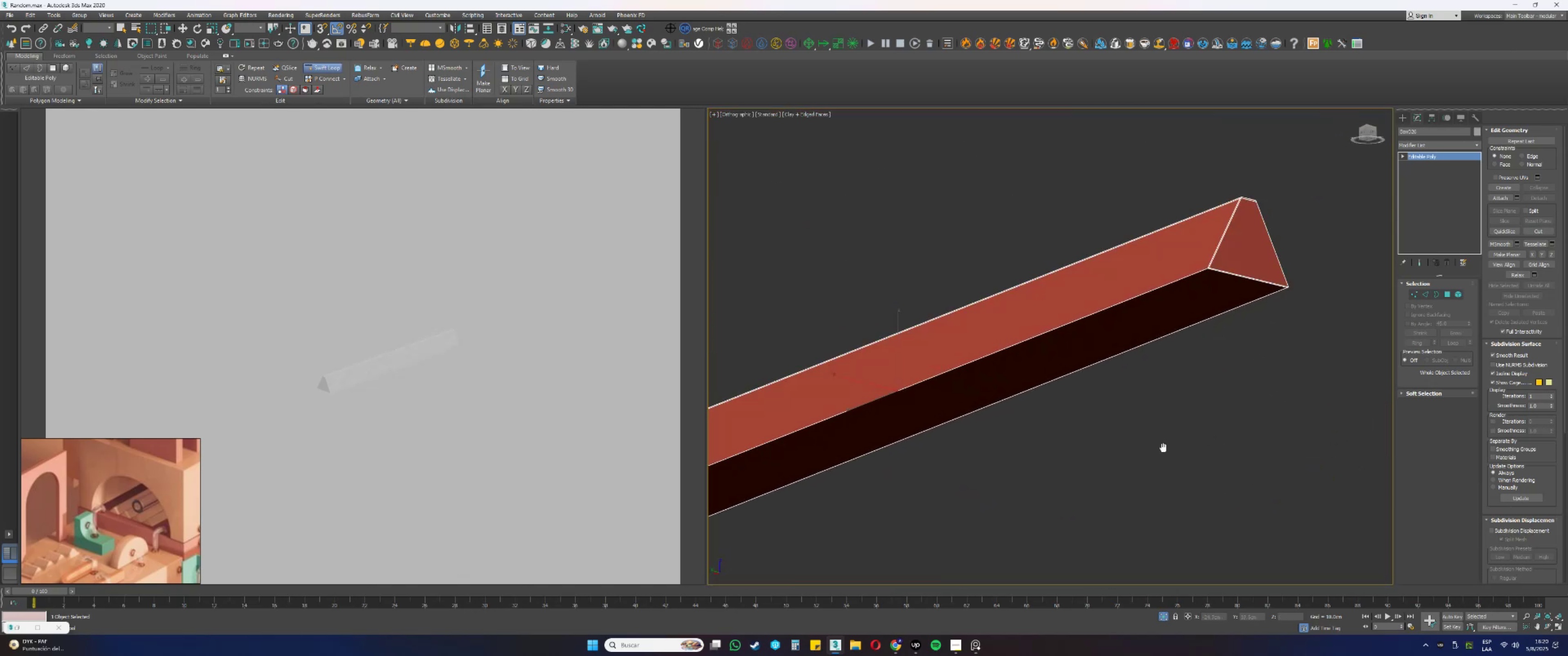 
scroll: coordinate [1141, 328], scroll_direction: up, amount: 6.0
 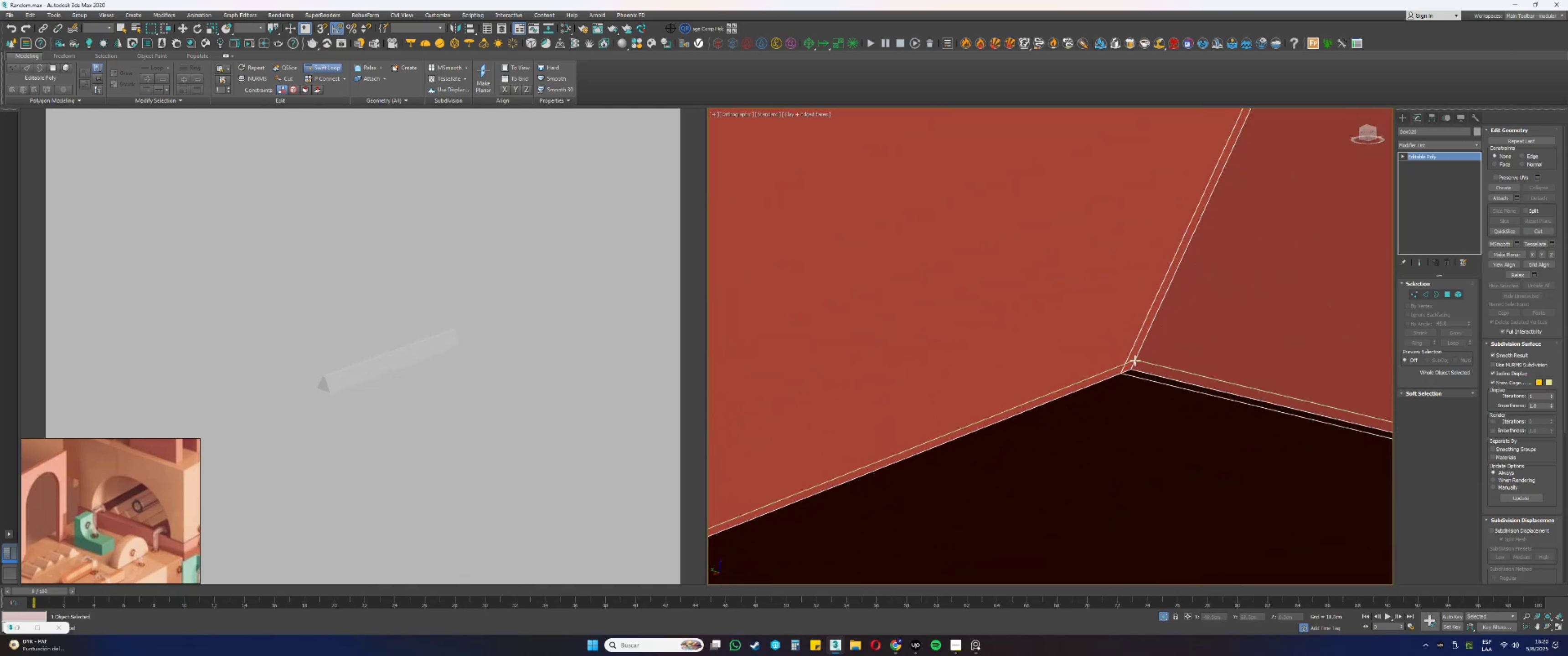 
left_click([1135, 360])
 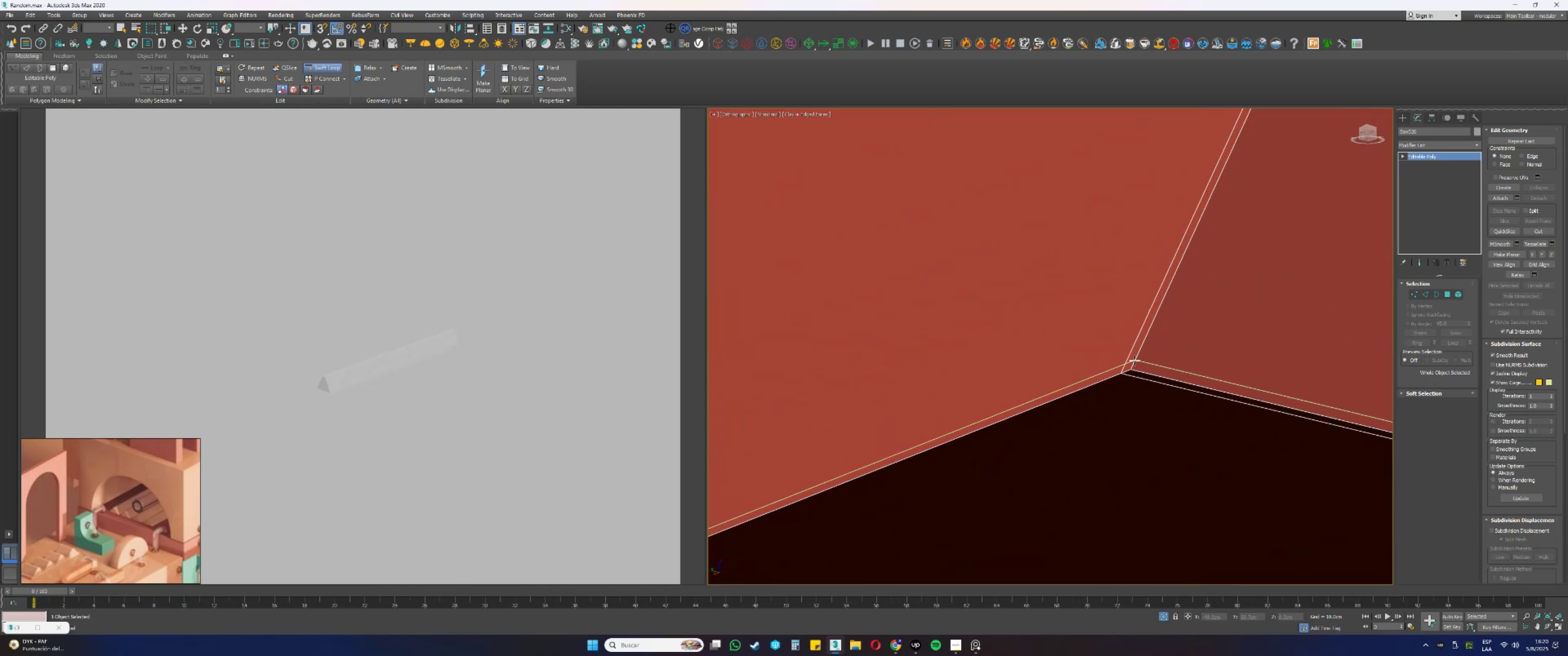 
scroll: coordinate [1139, 358], scroll_direction: down, amount: 7.0
 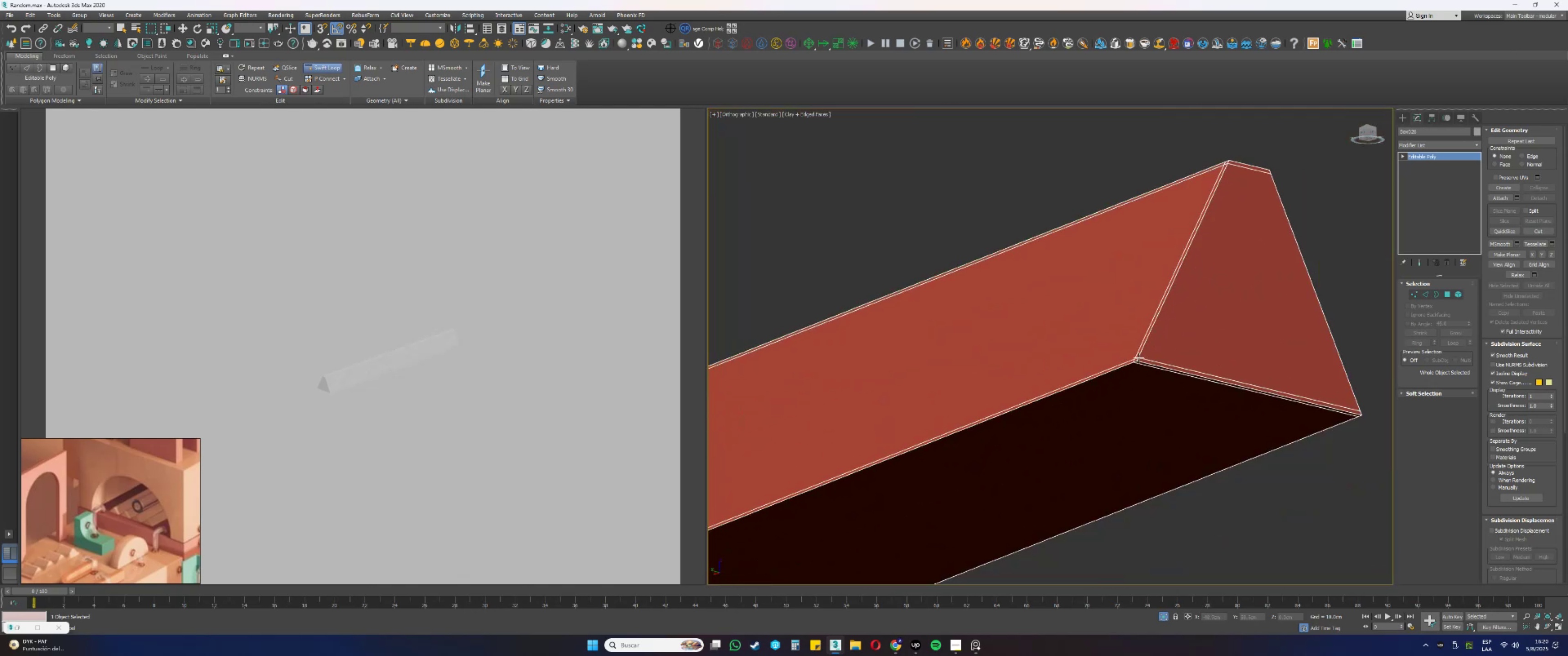 
hold_key(key=AltLeft, duration=0.46)
 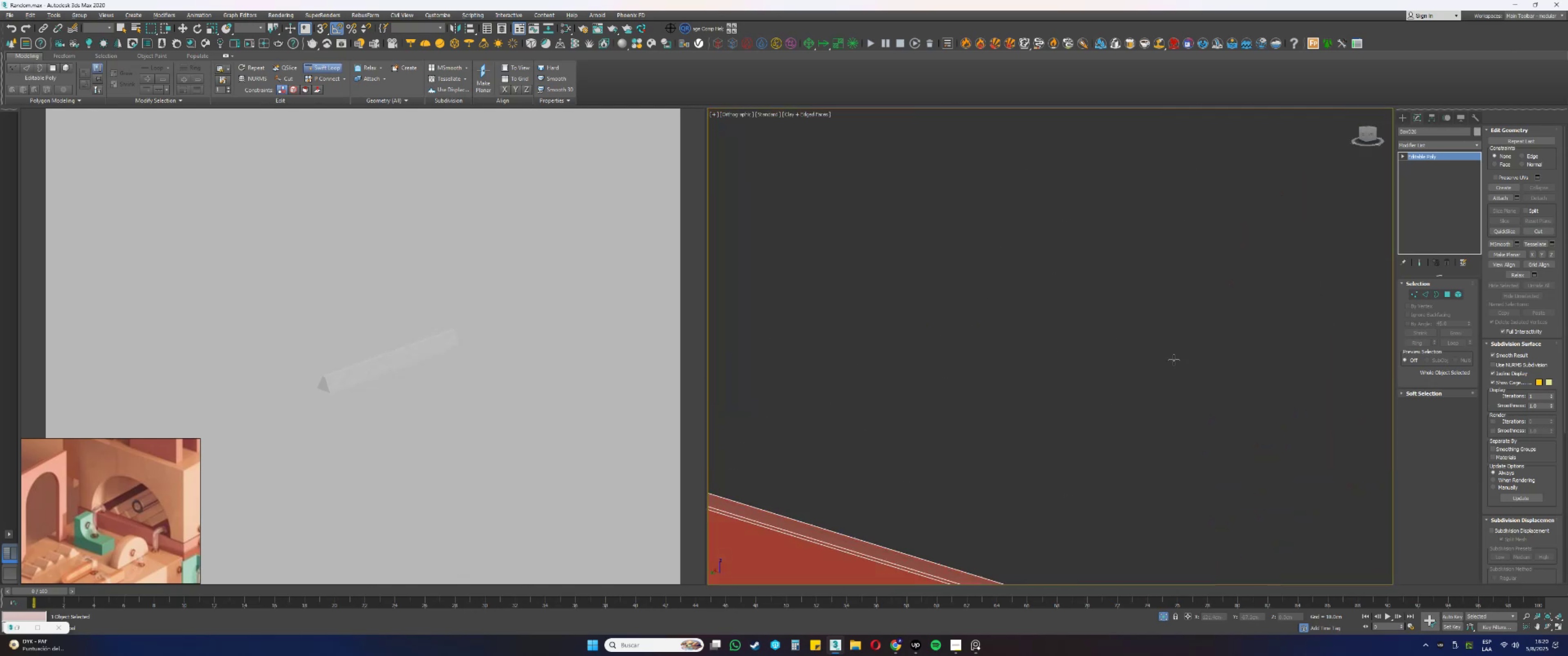 
scroll: coordinate [1127, 397], scroll_direction: down, amount: 5.0
 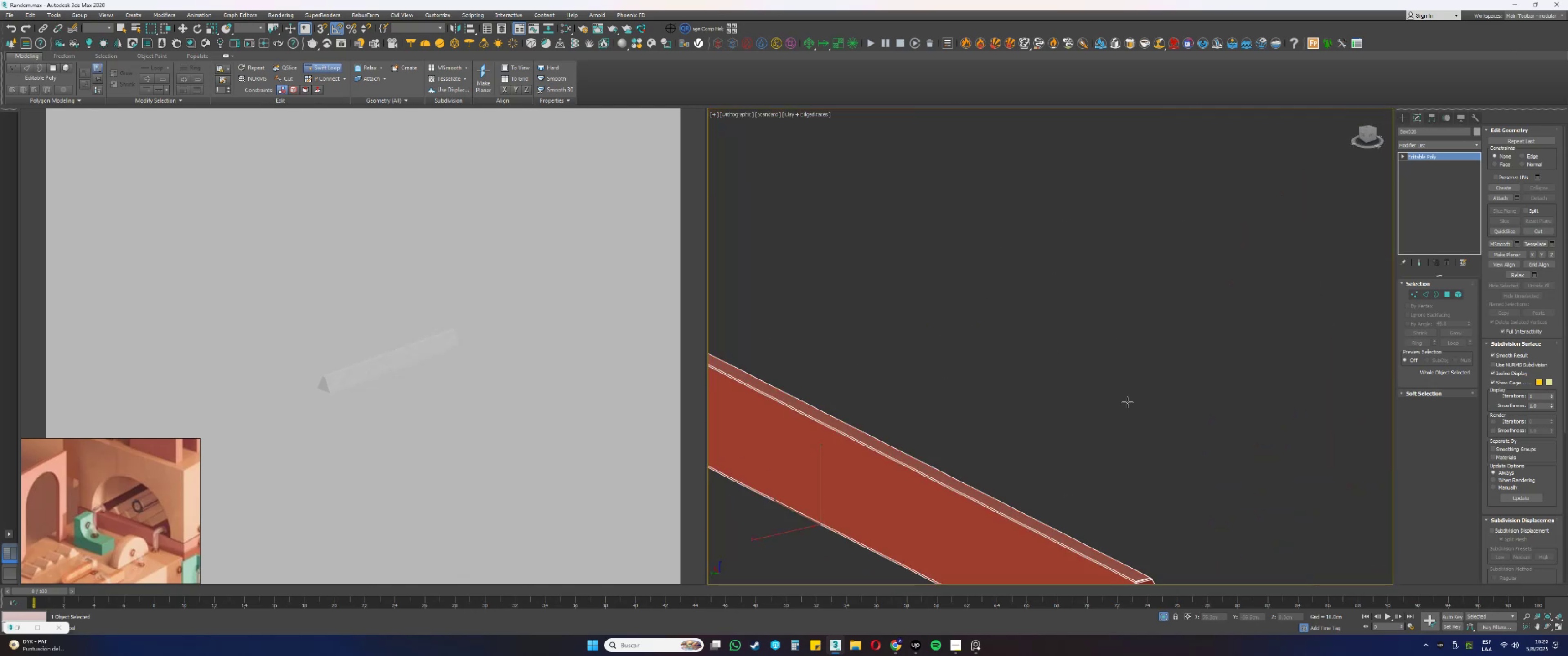 
key(Alt+AltLeft)
 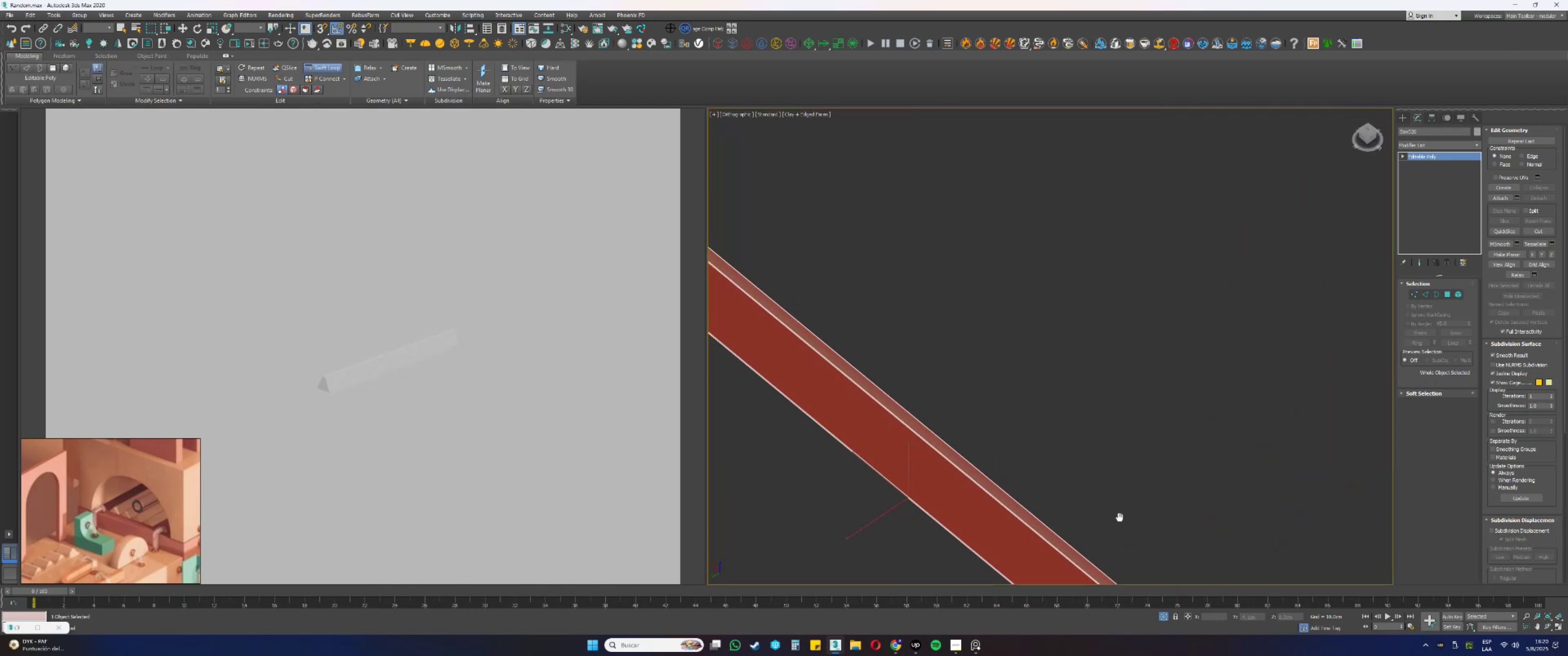 
scroll: coordinate [1176, 415], scroll_direction: up, amount: 2.0
 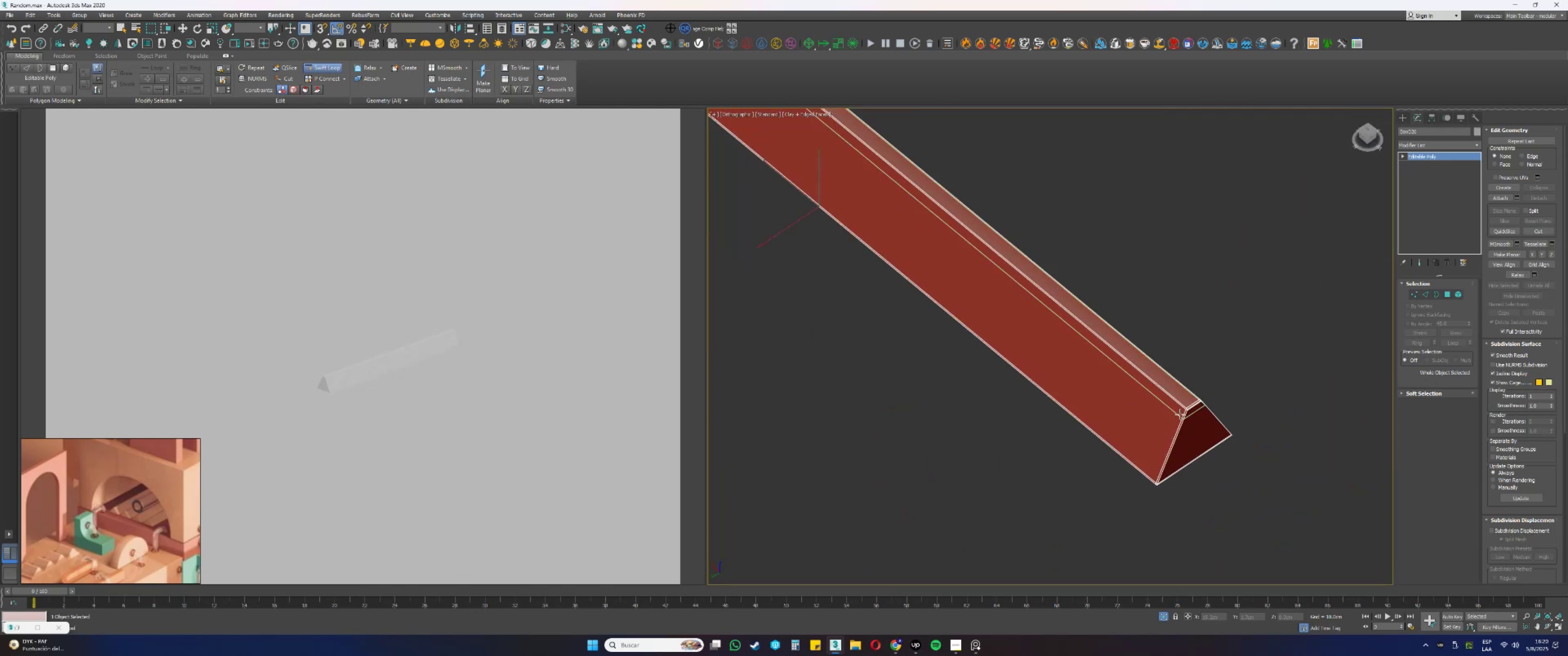 
key(Alt+AltLeft)
 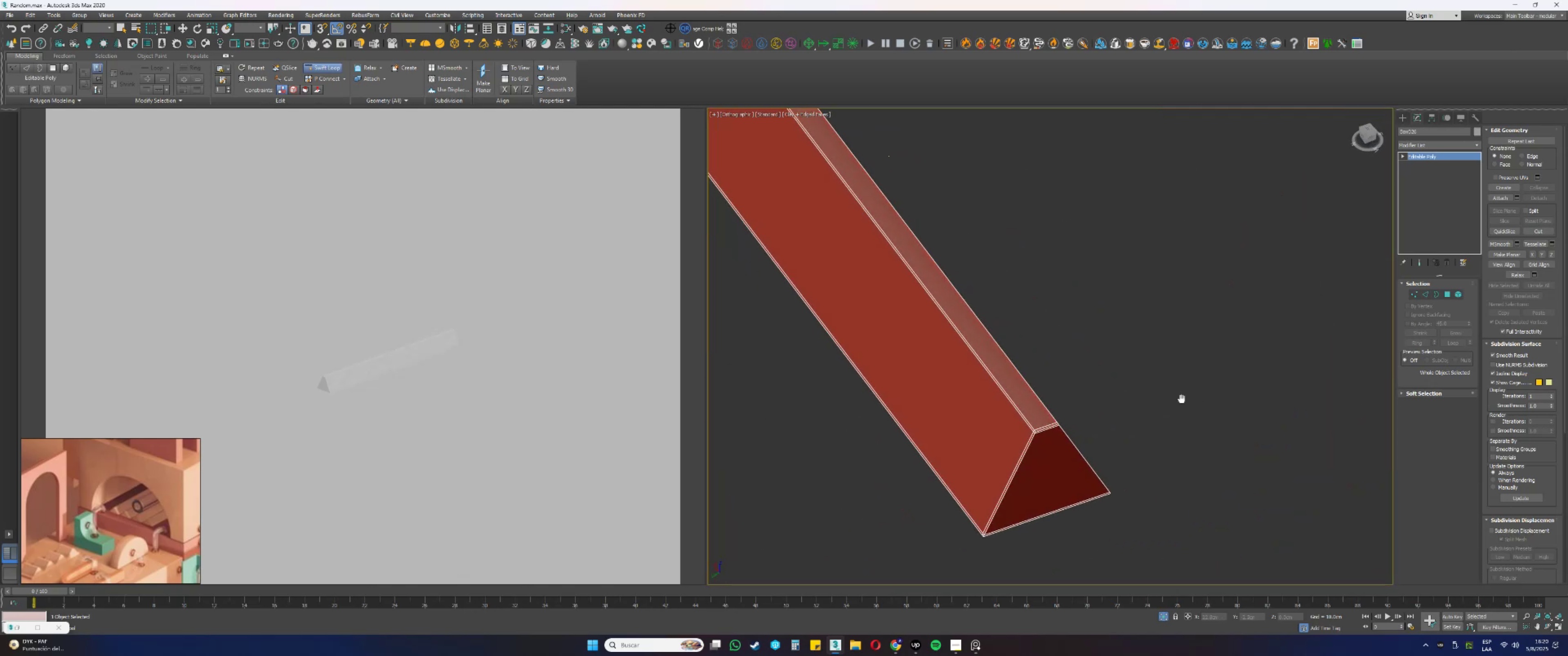 
scroll: coordinate [1055, 417], scroll_direction: up, amount: 4.0
 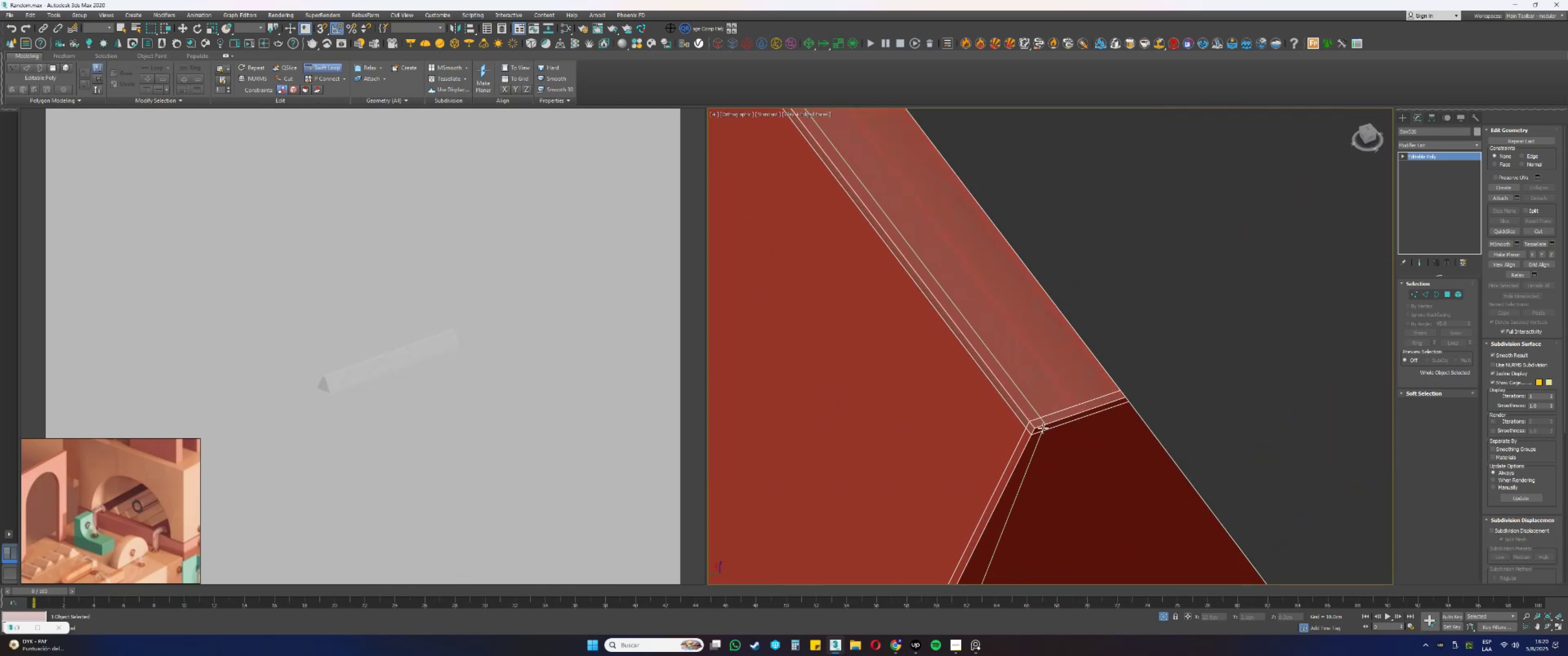 
left_click([1043, 430])
 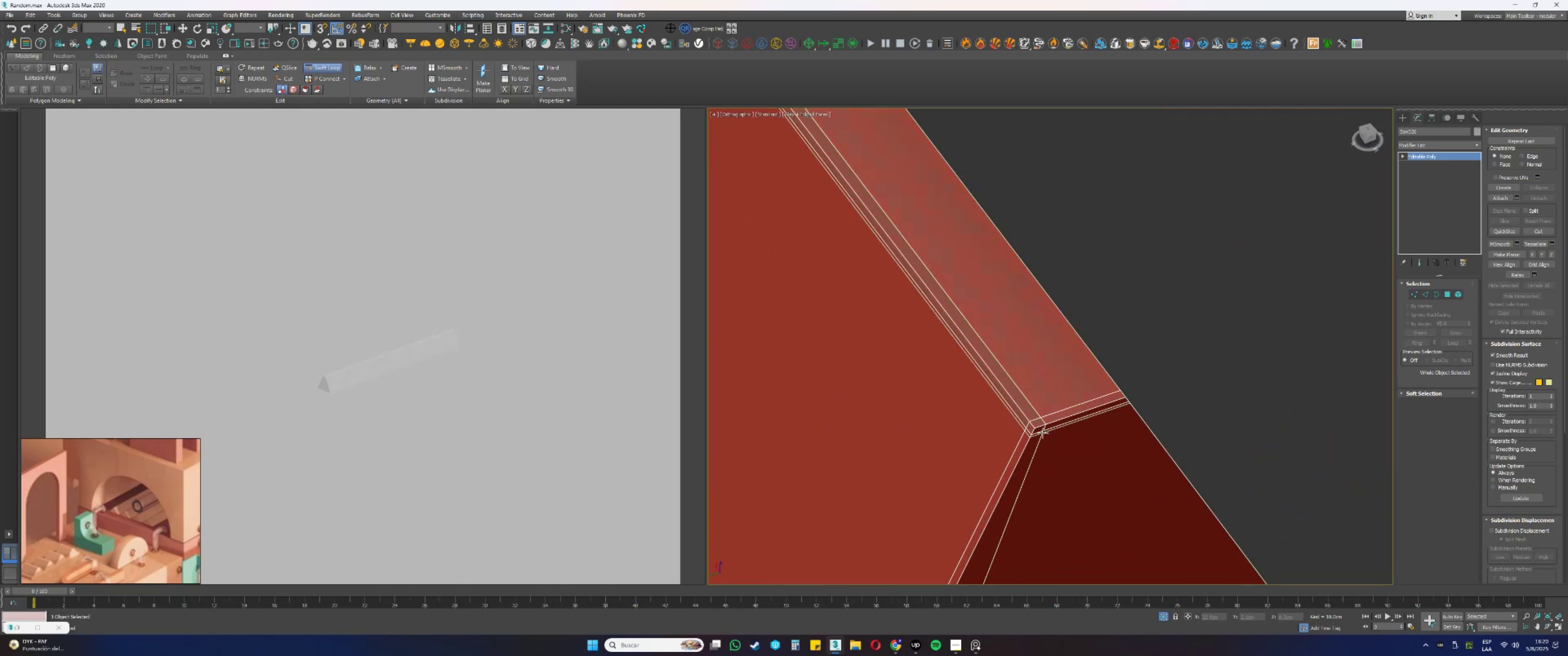 
hold_key(key=AltLeft, duration=1.82)
 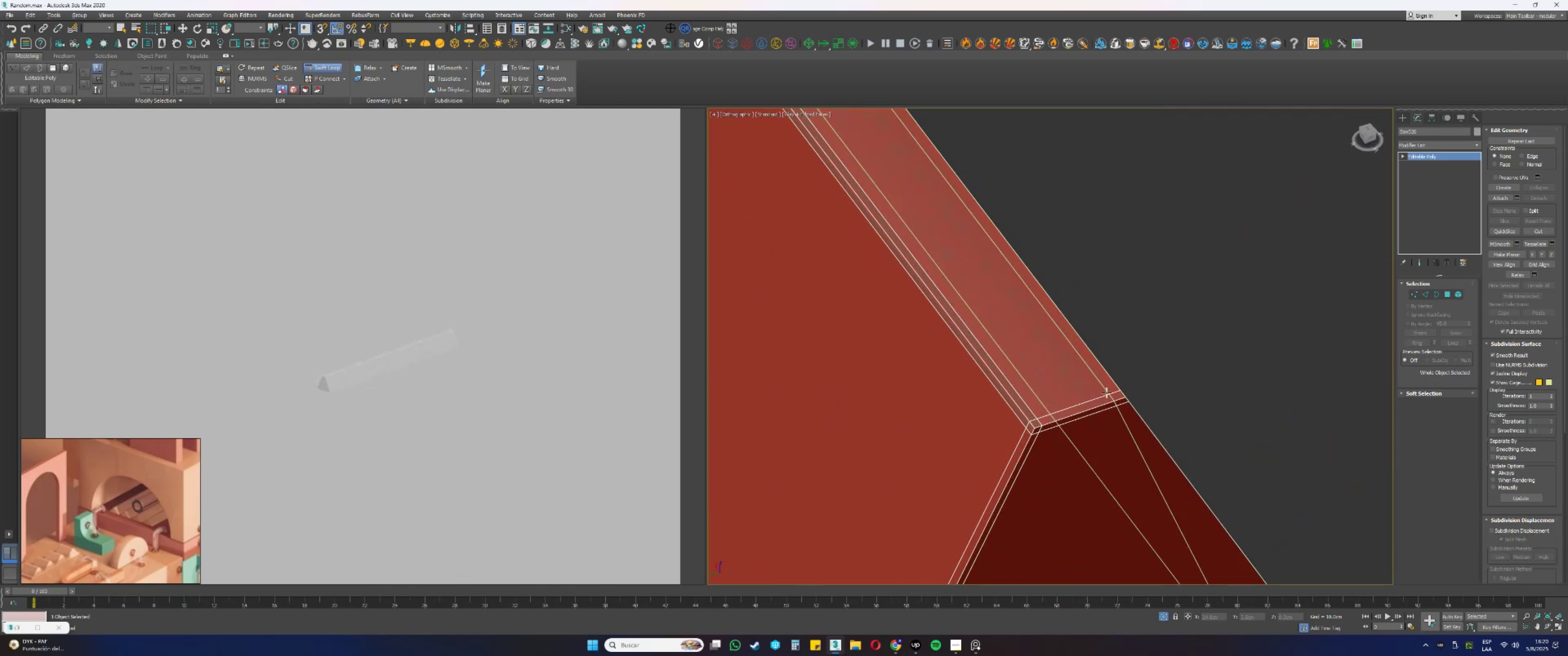 
hold_key(key=ControlLeft, duration=1.52)
 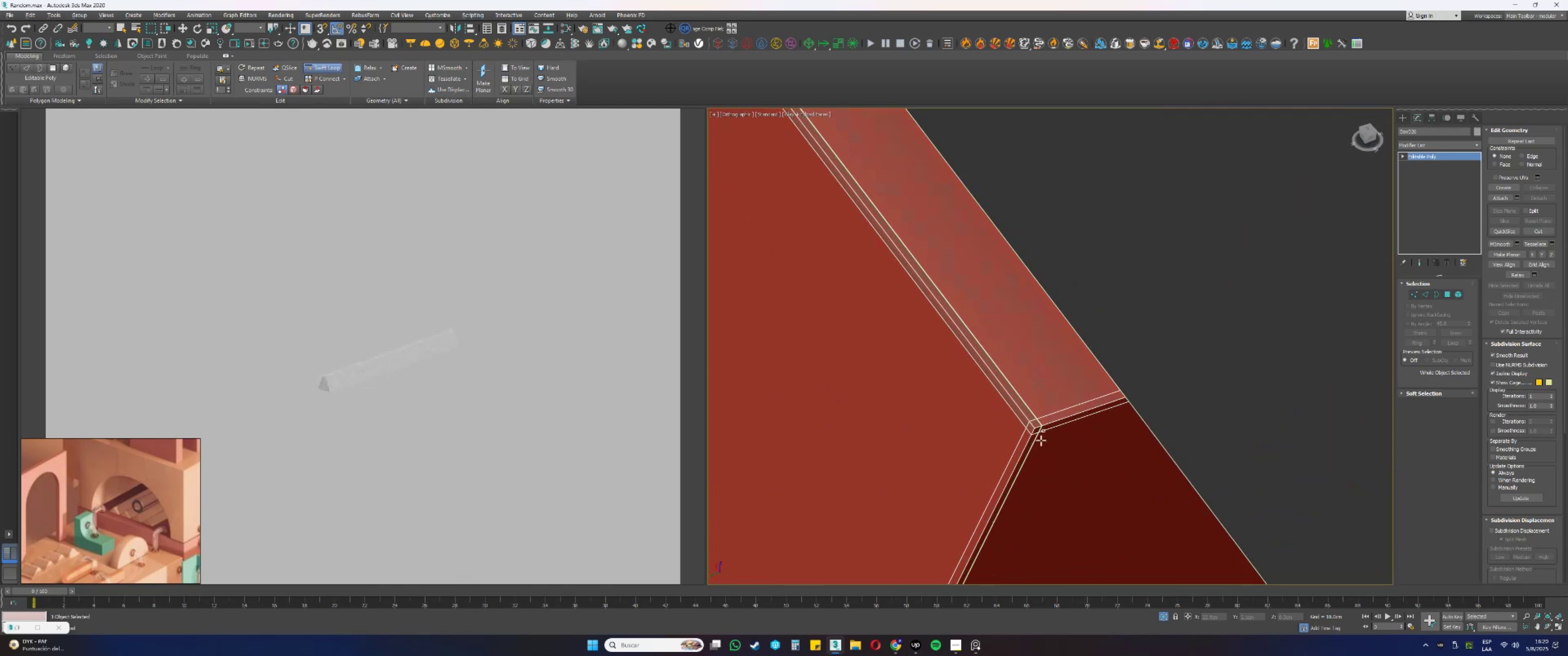 
key(Alt+Control+ControlLeft)
 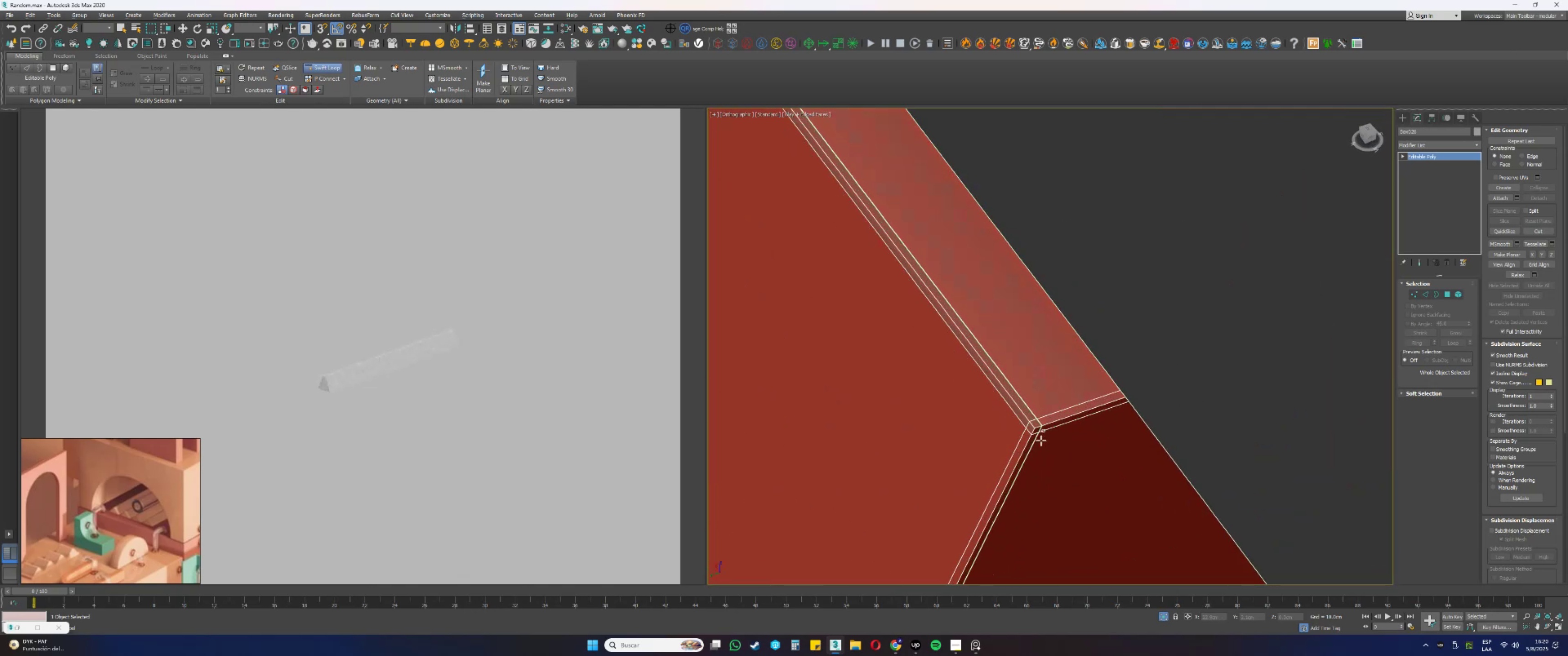 
key(Alt+Control+ControlLeft)
 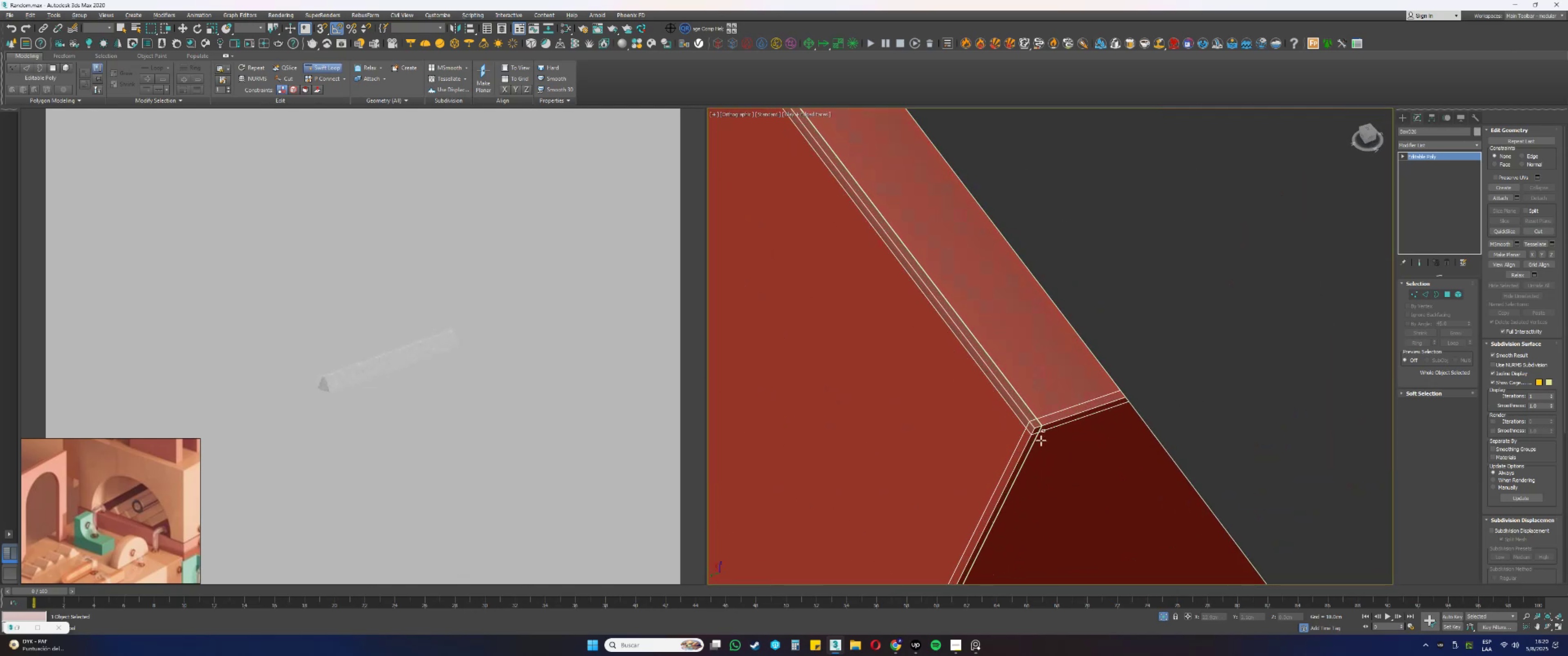 
key(Alt+Control+ControlLeft)
 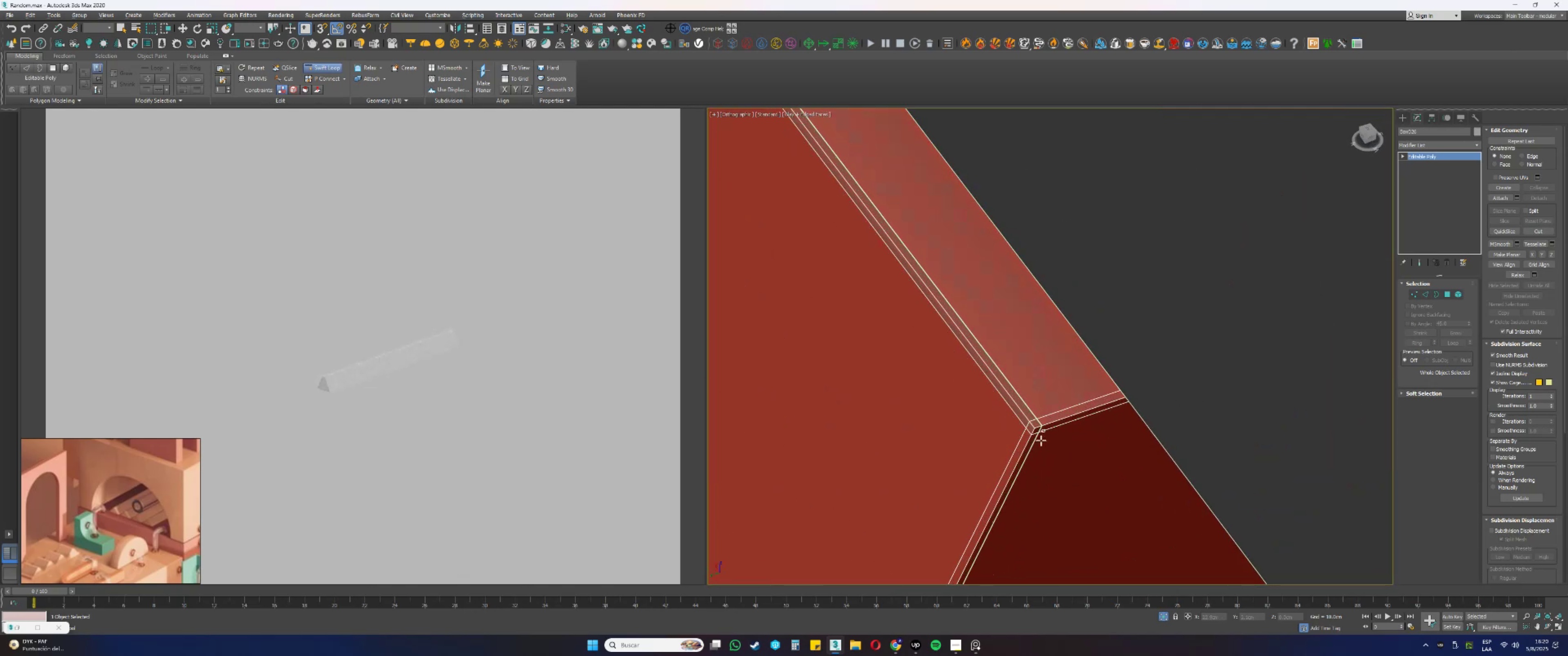 
key(Alt+Control+ControlLeft)
 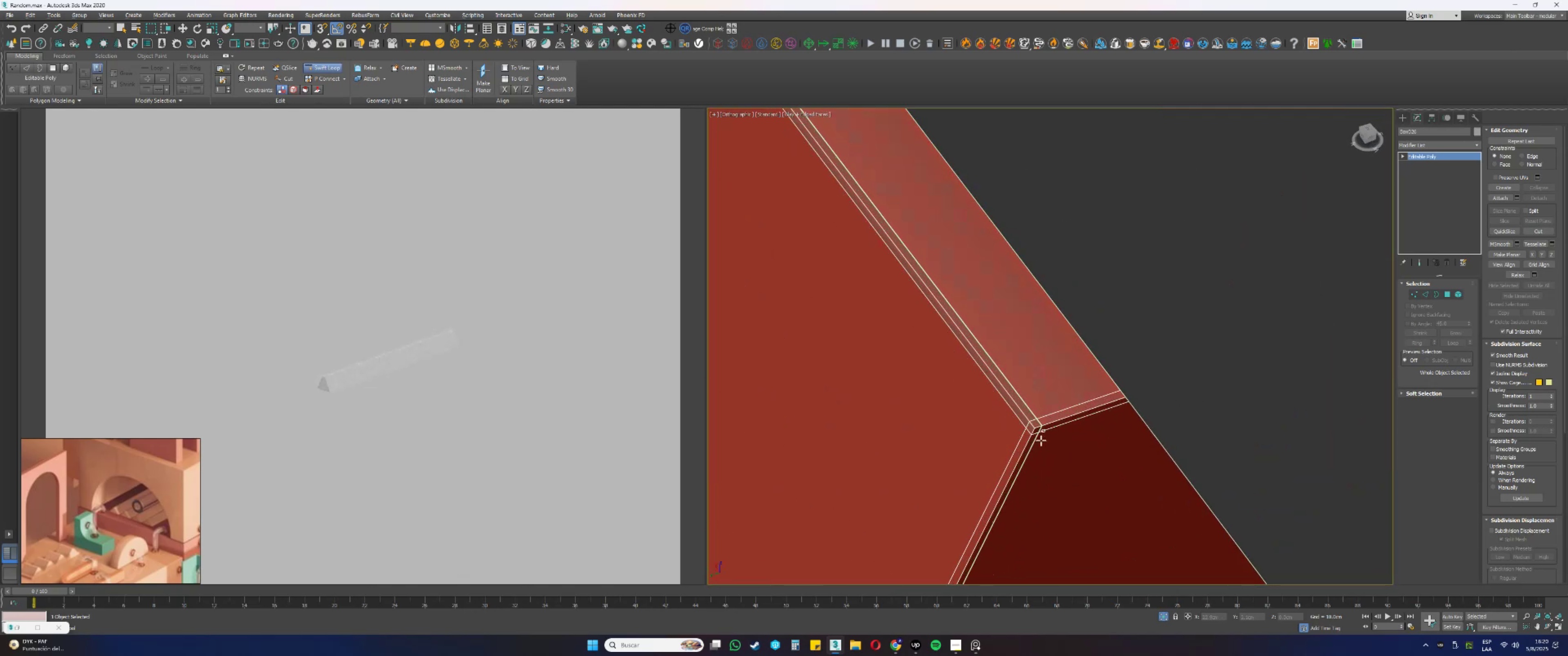 
key(Alt+Control+ControlLeft)
 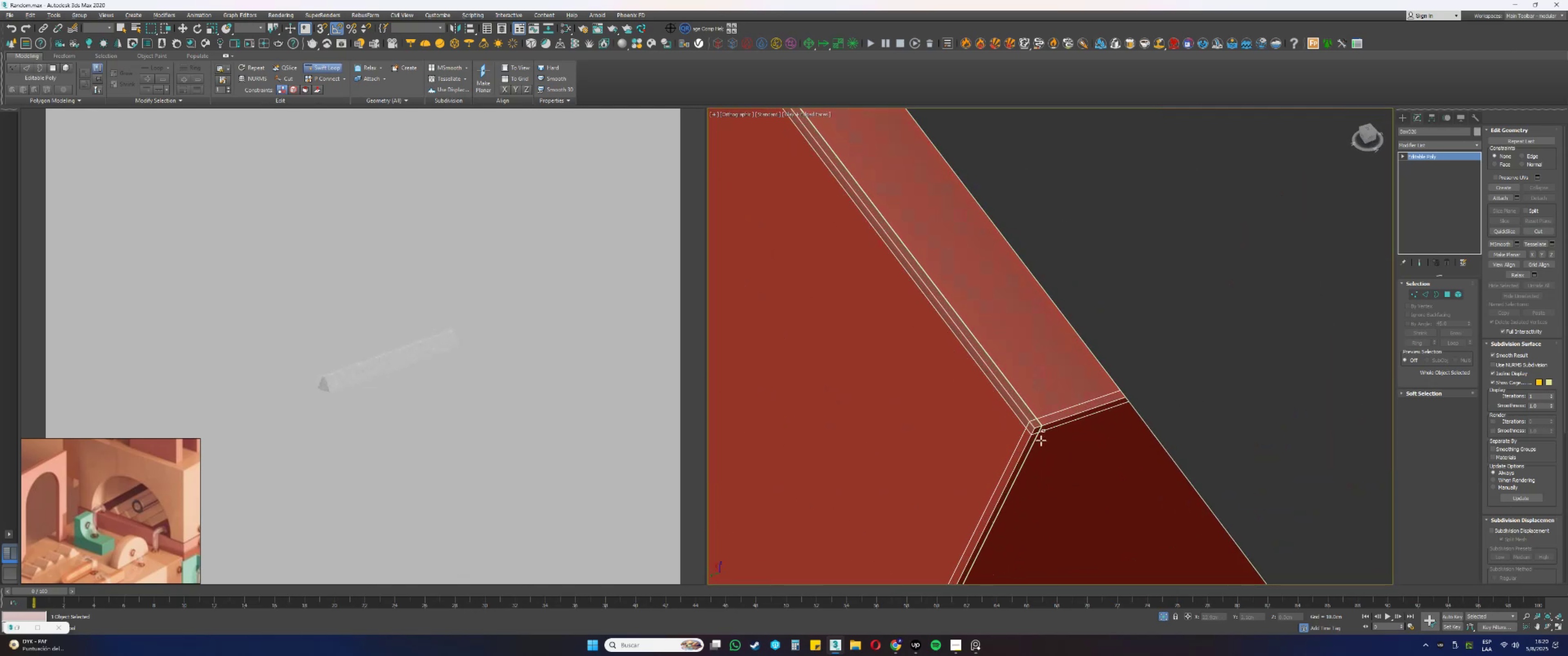 
key(Alt+Control+ControlLeft)
 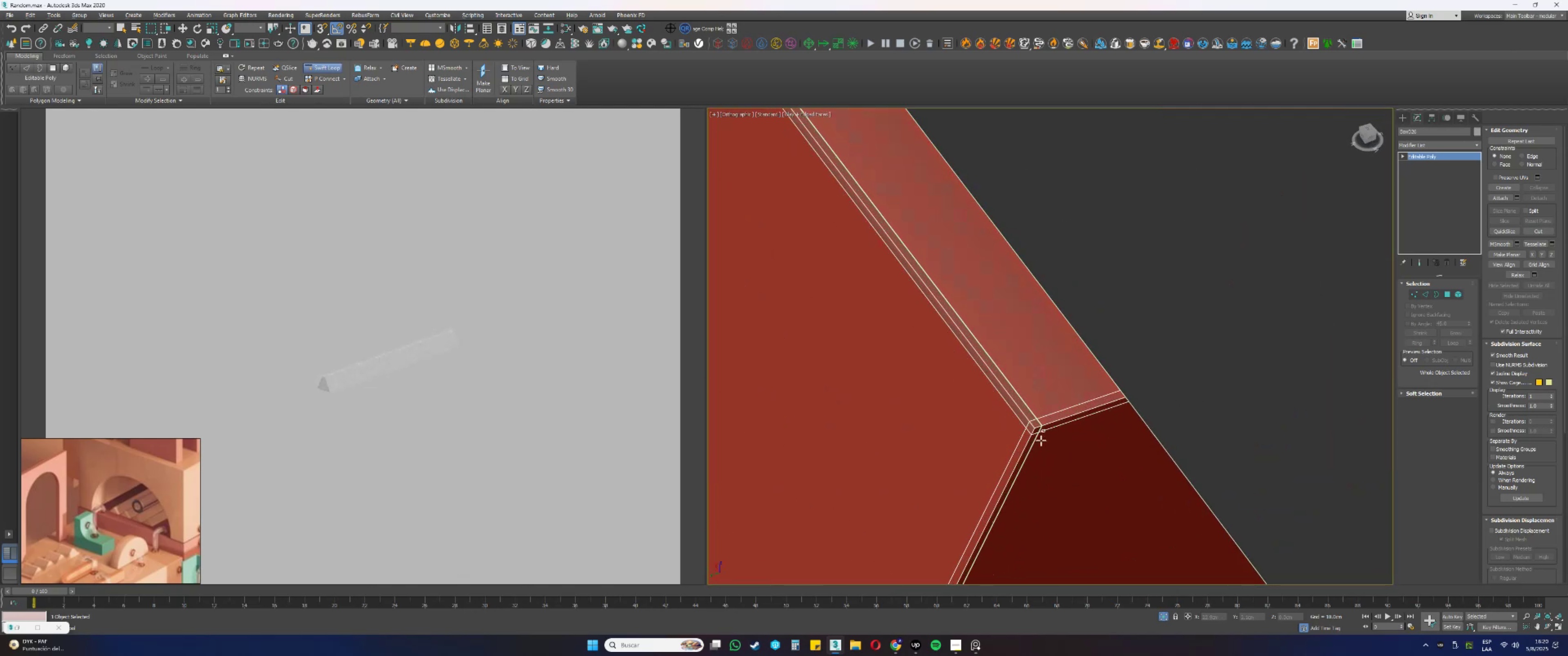 
key(Alt+Control+ControlLeft)
 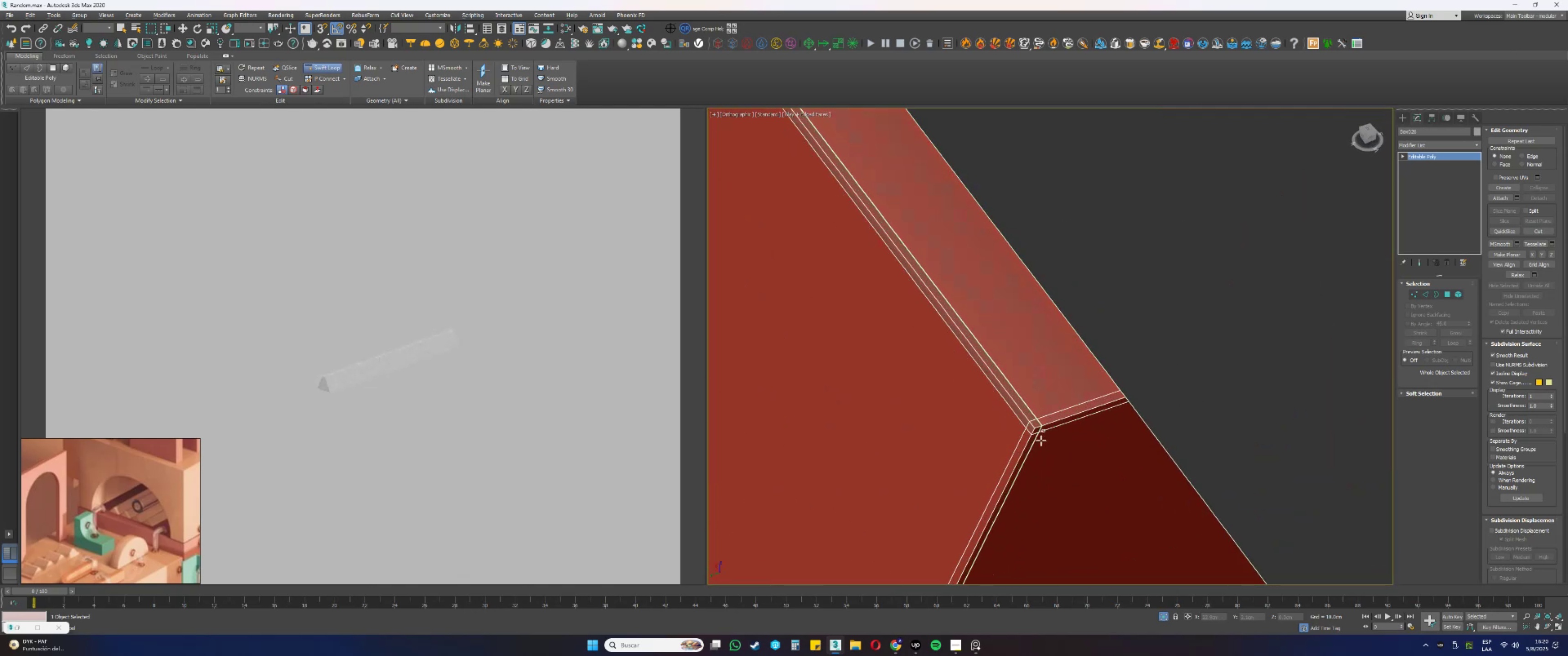 
key(Alt+Control+ControlLeft)
 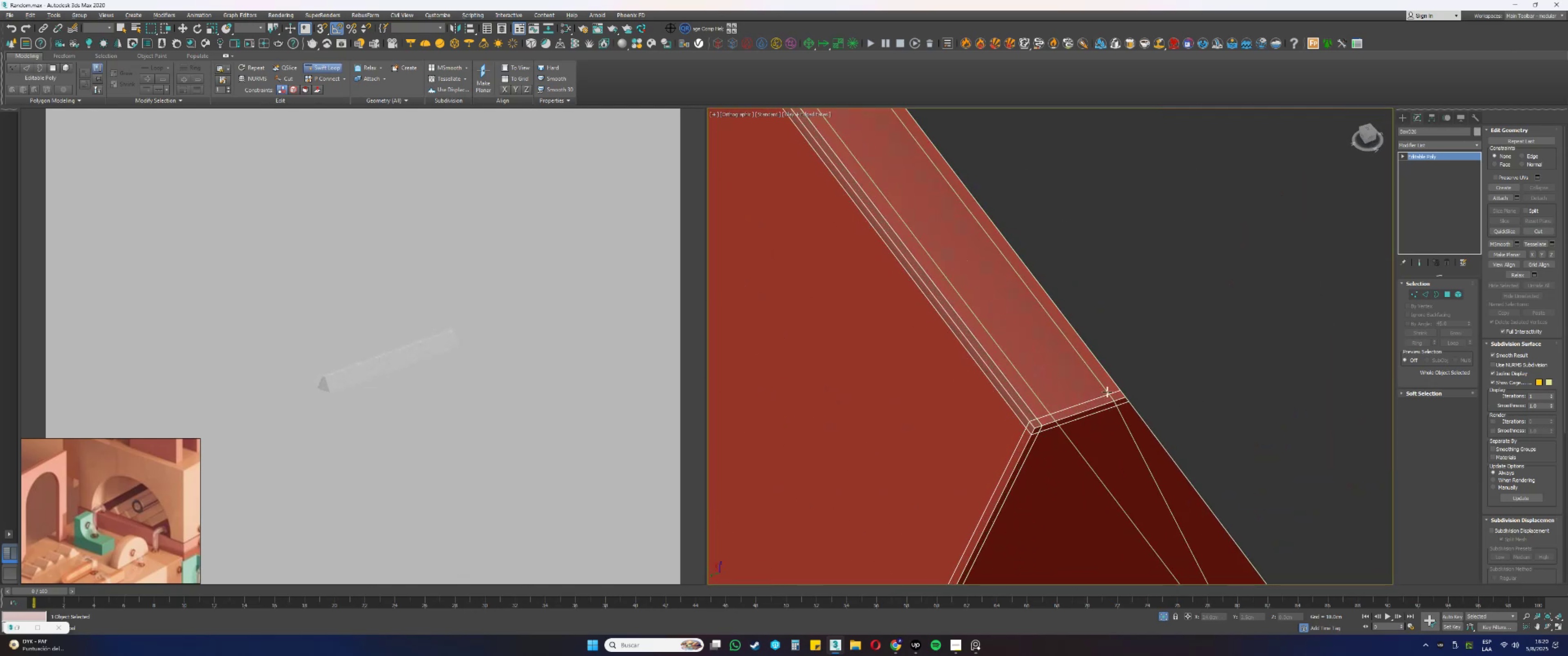 
left_click([1103, 398])
 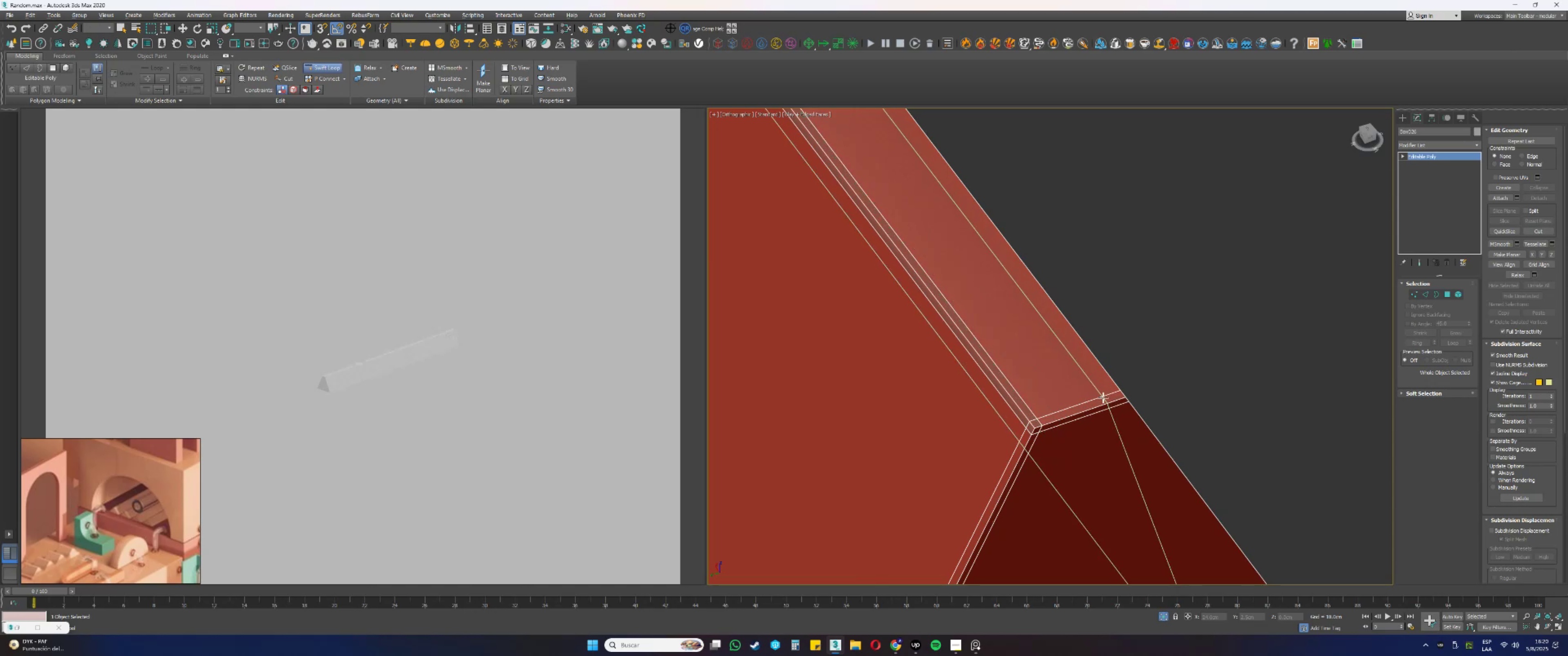 
hold_key(key=AltLeft, duration=1.13)
hold_key(key=ControlLeft, duration=1.12)
left_click_drag(start_coordinate=[1114, 419], to_coordinate=[1126, 418])
 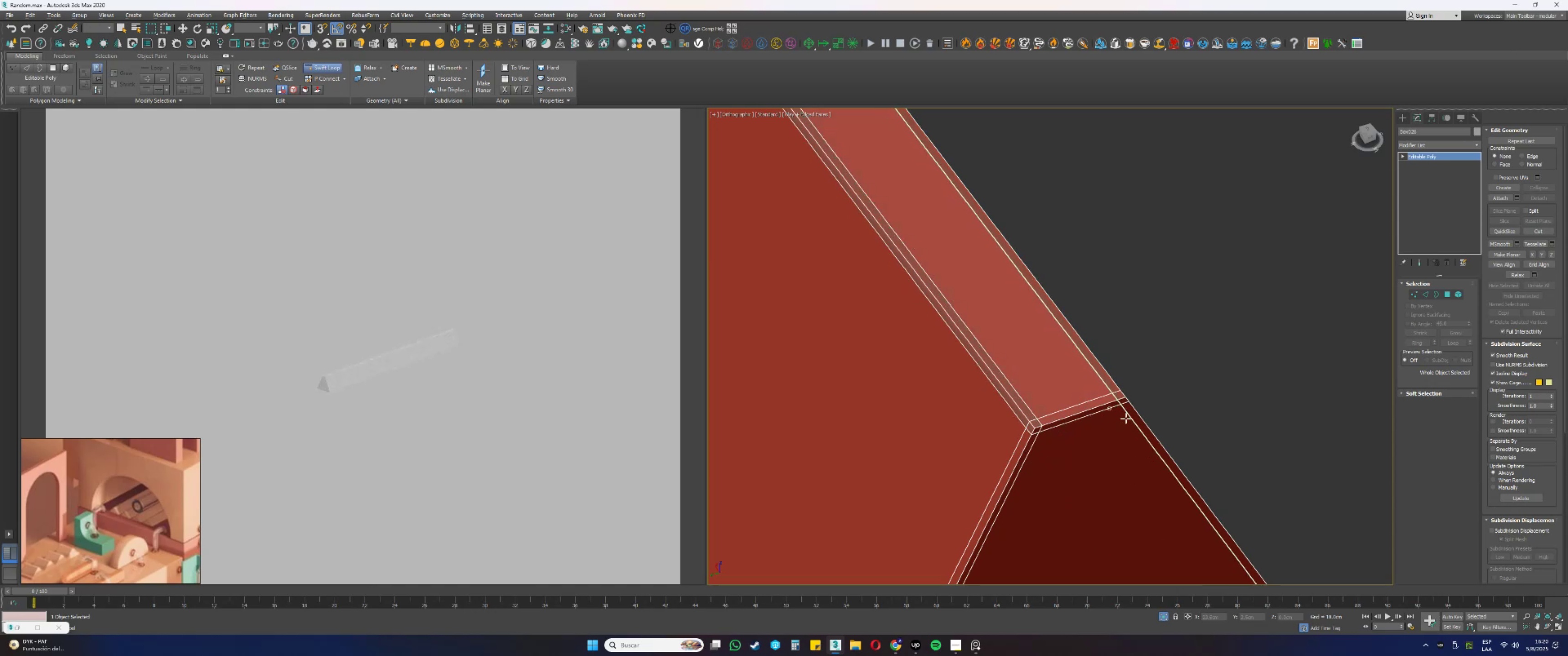 
scroll: coordinate [1120, 392], scroll_direction: down, amount: 7.0
 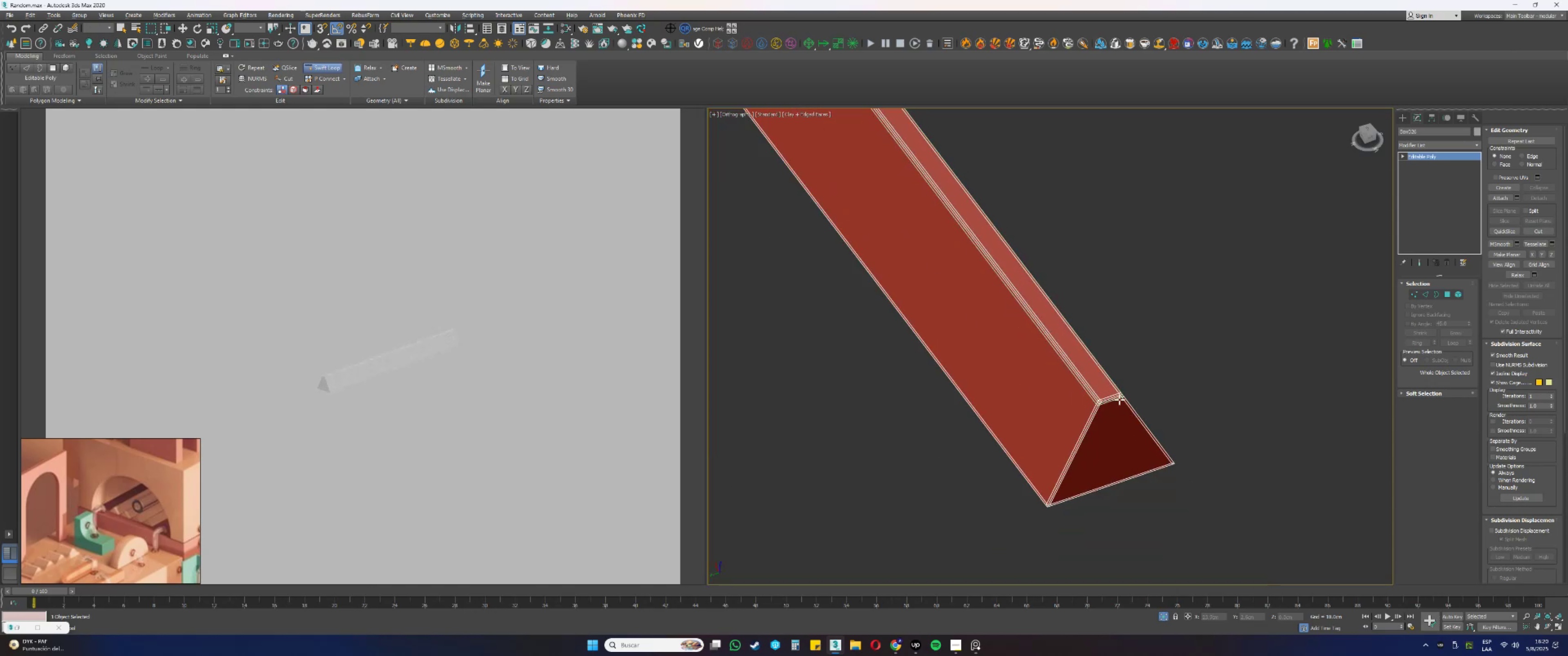 
hold_key(key=AltLeft, duration=0.45)
 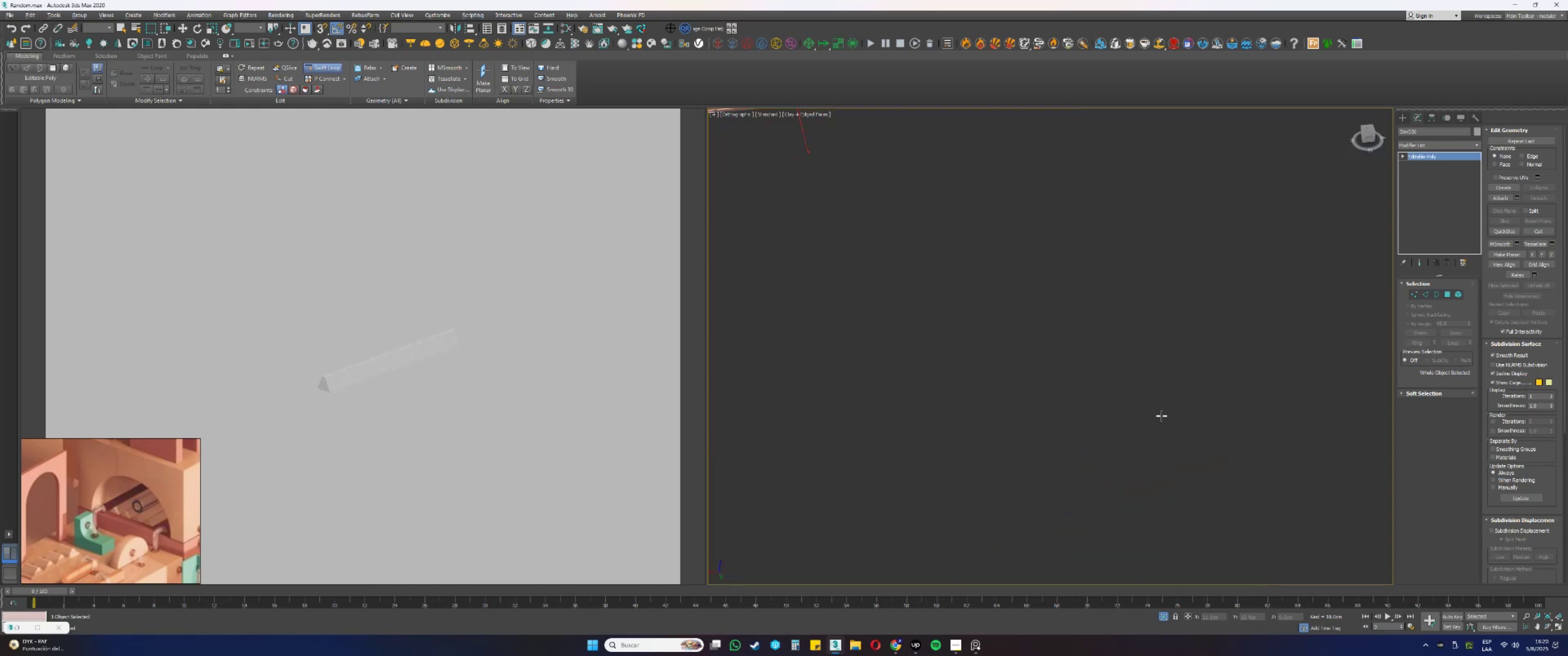 
scroll: coordinate [1220, 391], scroll_direction: down, amount: 4.0
 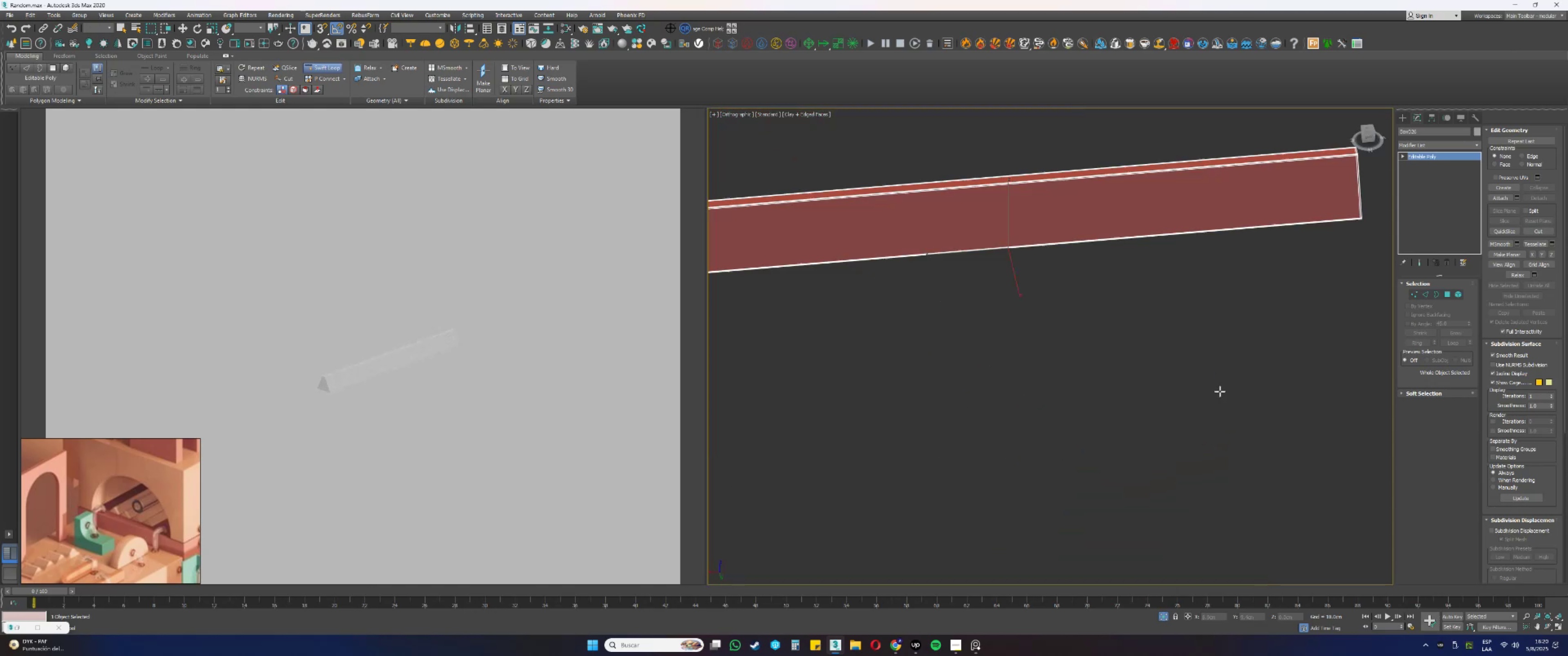 
key(Alt+AltLeft)
 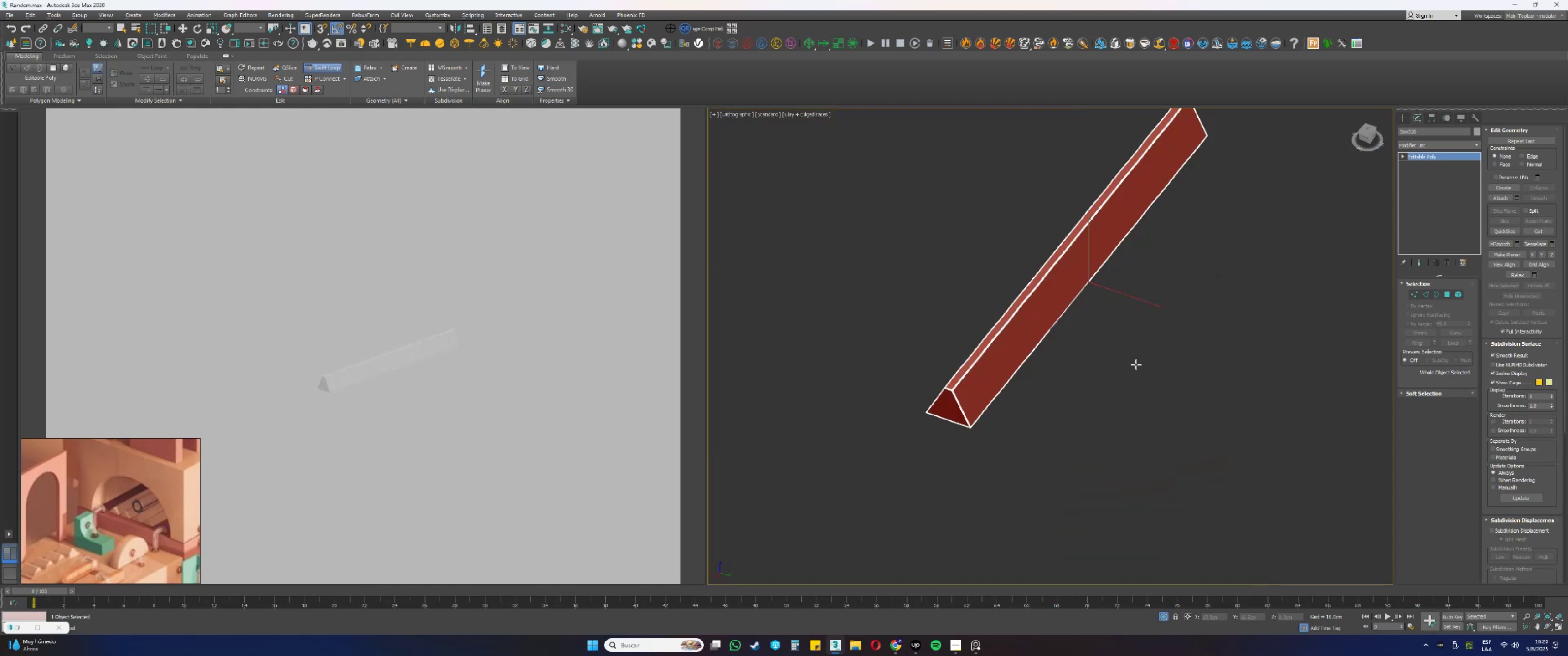 
key(Alt+AltLeft)
 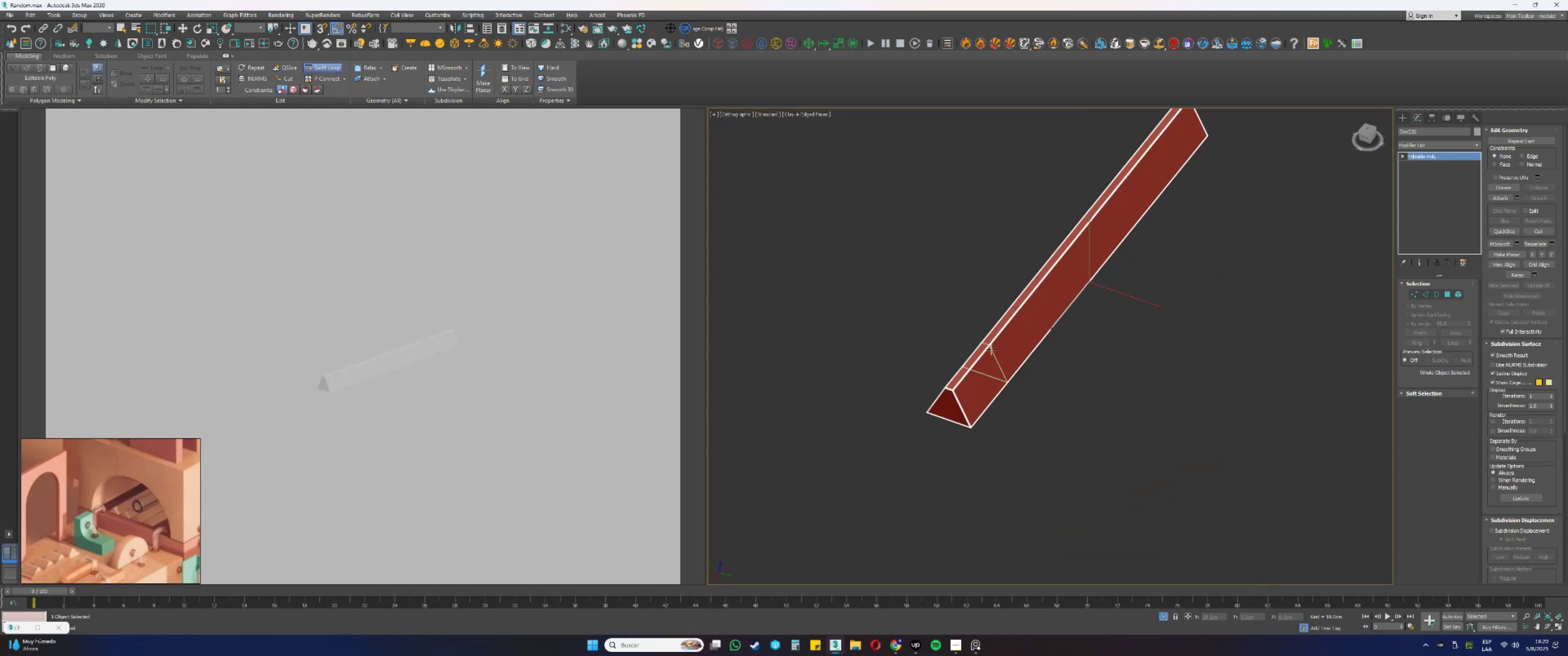 
scroll: coordinate [983, 422], scroll_direction: down, amount: 3.0
 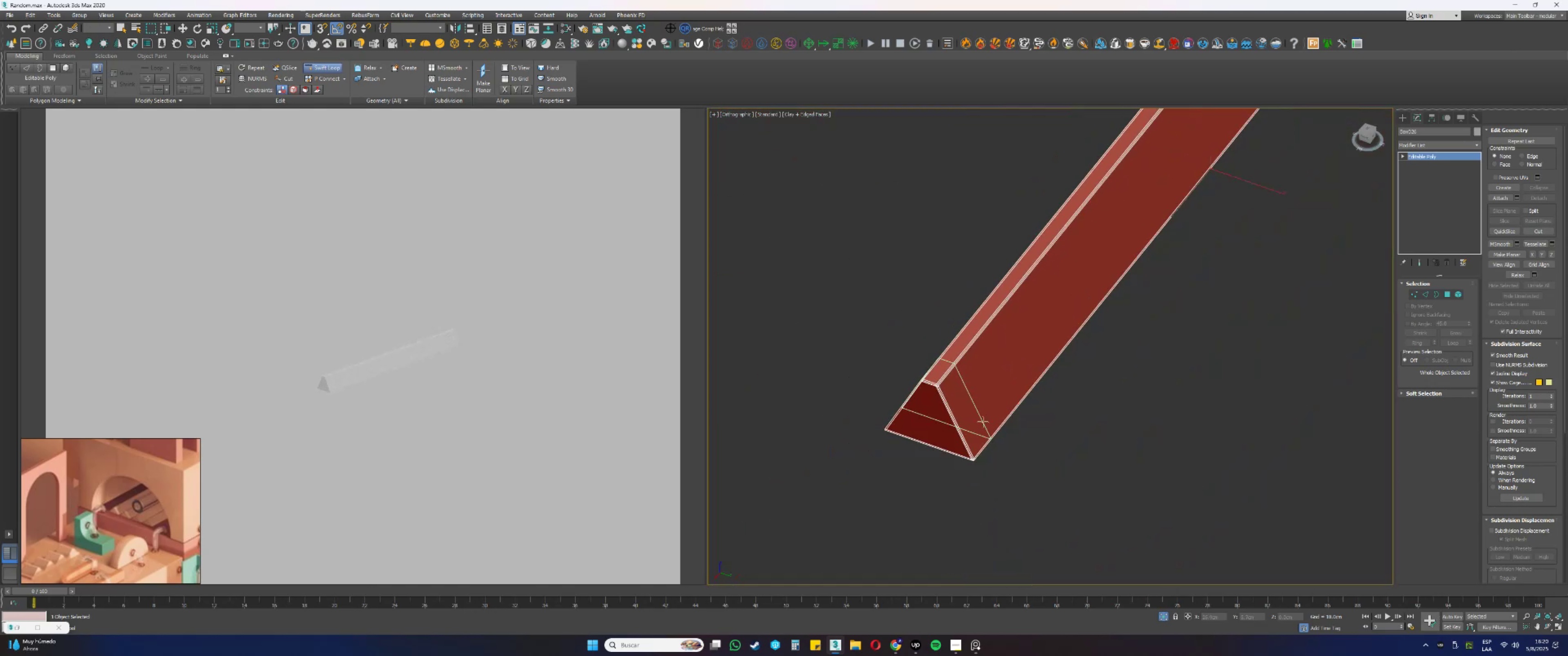 
hold_key(key=AltLeft, duration=0.41)
 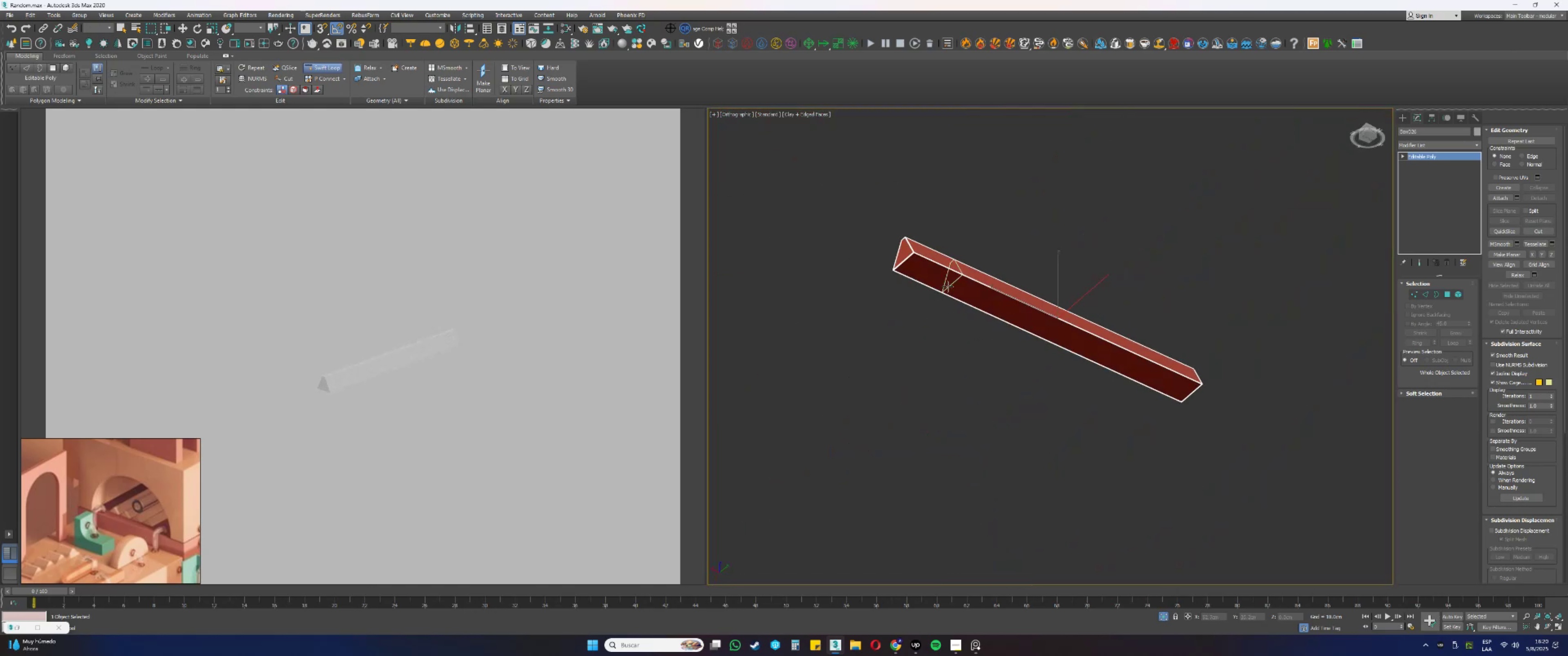 
scroll: coordinate [955, 279], scroll_direction: up, amount: 6.0
 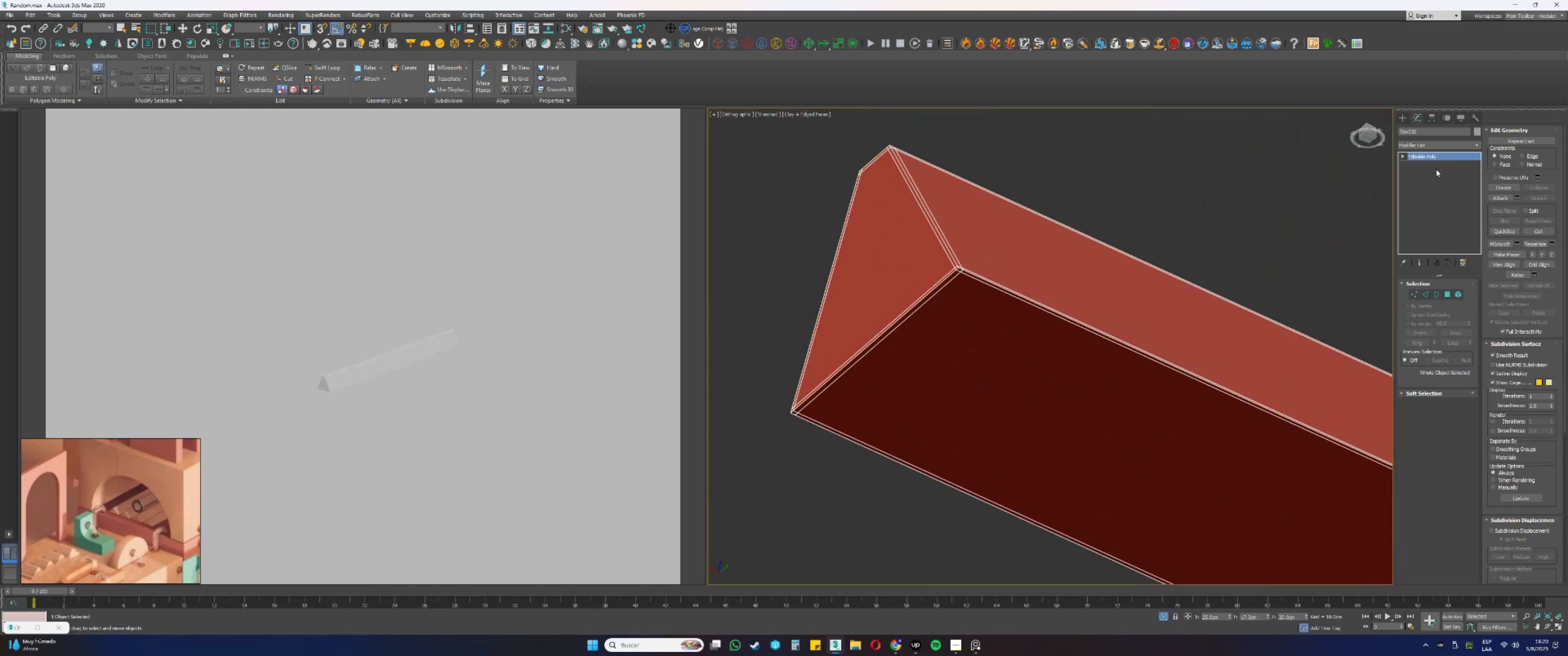 
right_click([907, 267])
 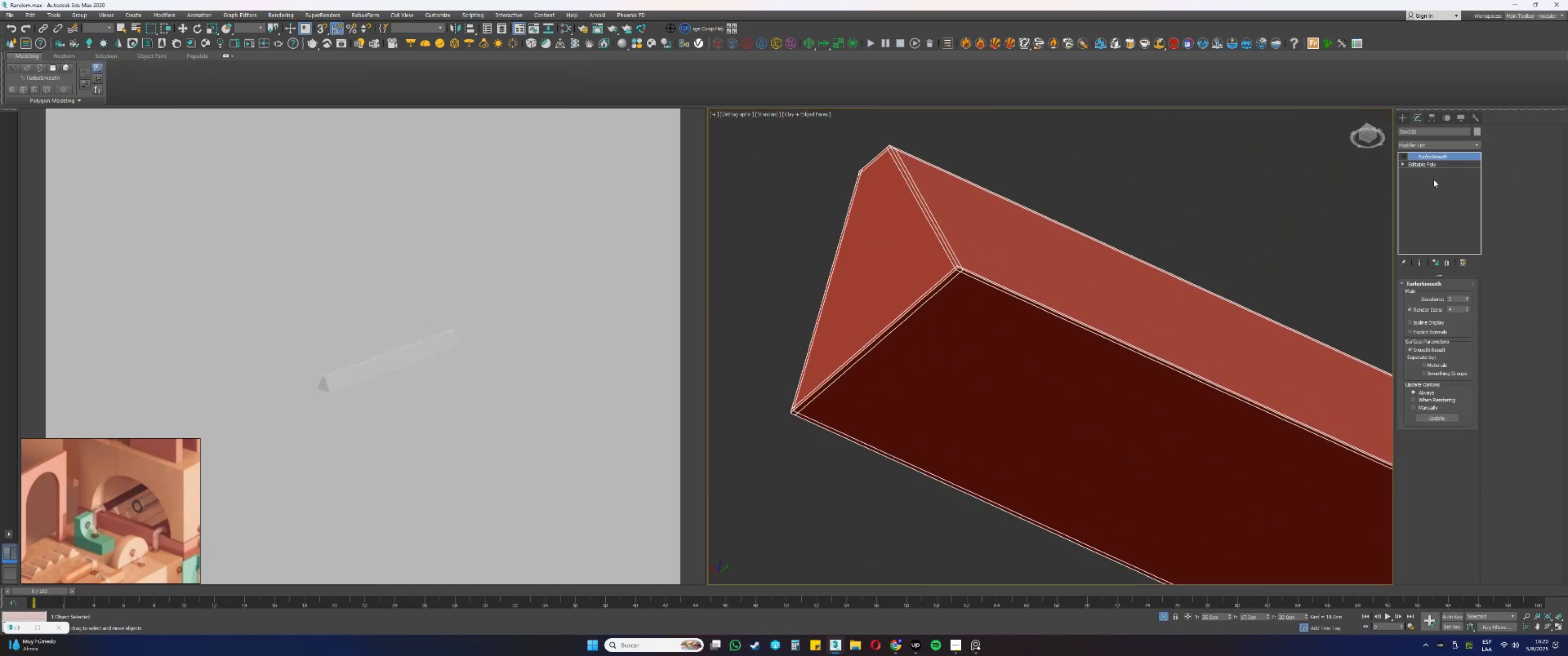 
left_click([1403, 155])
 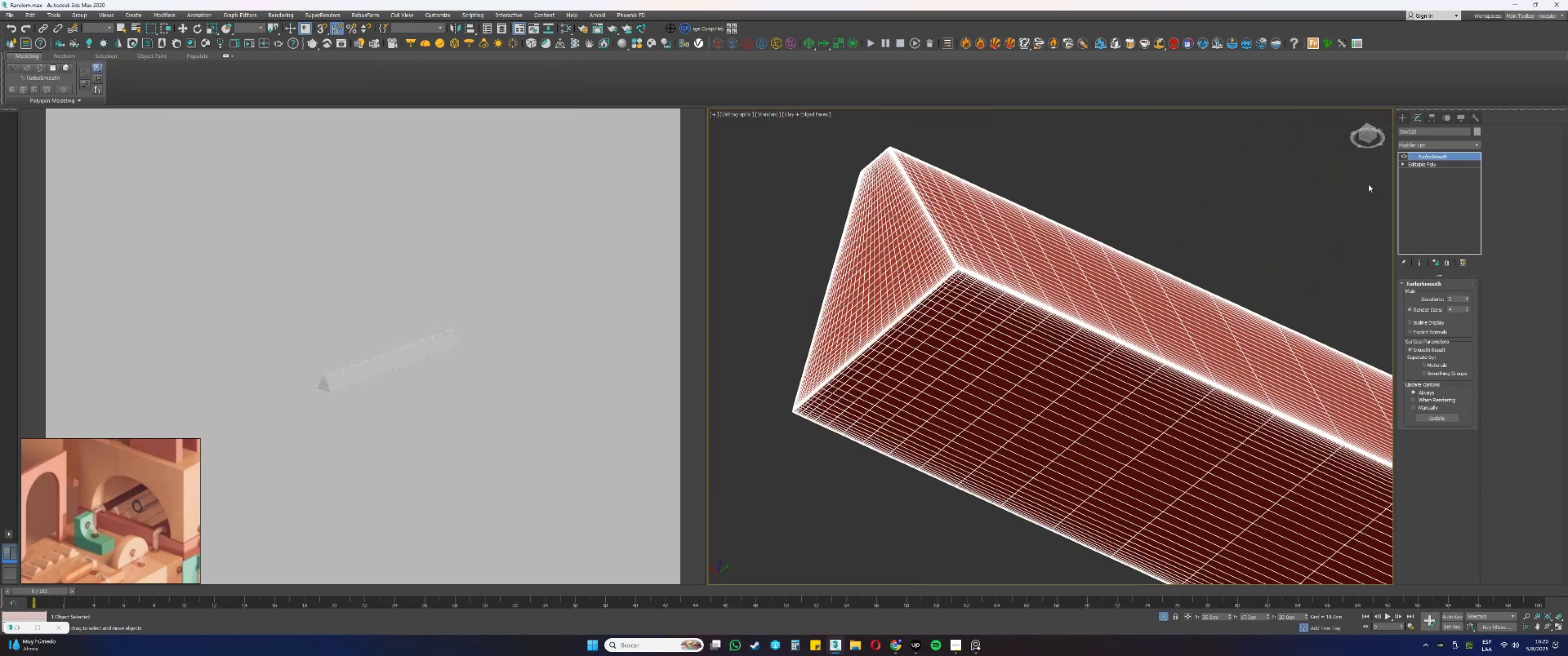 
scroll: coordinate [1053, 310], scroll_direction: down, amount: 9.0
 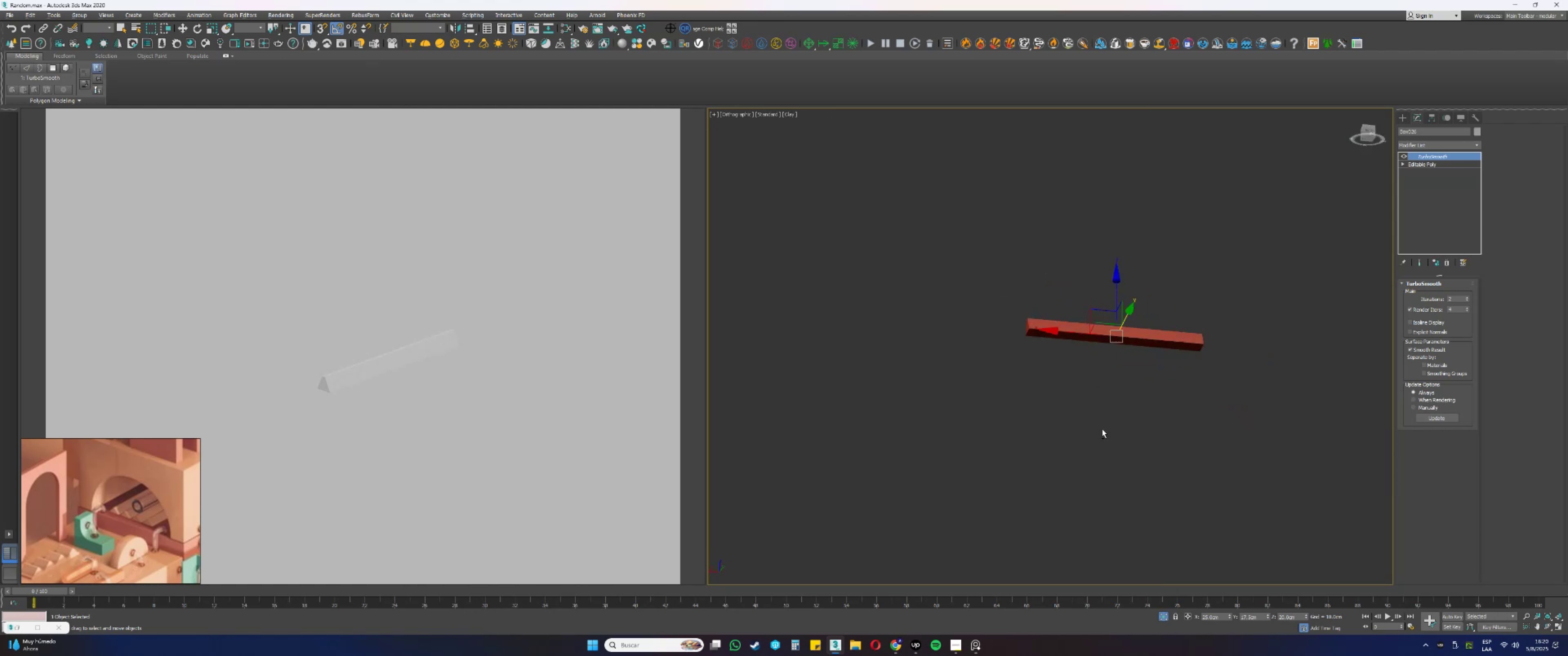 
key(F3)
 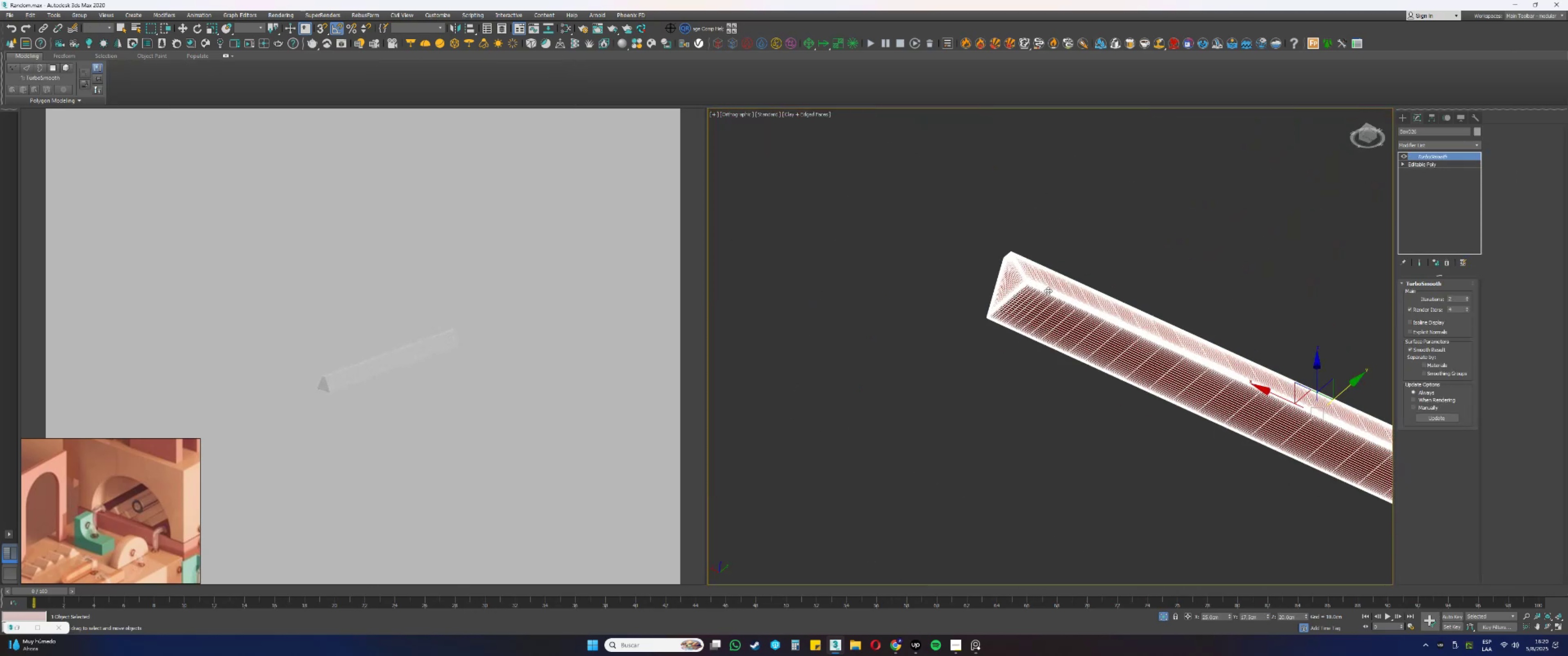 
key(F3)
 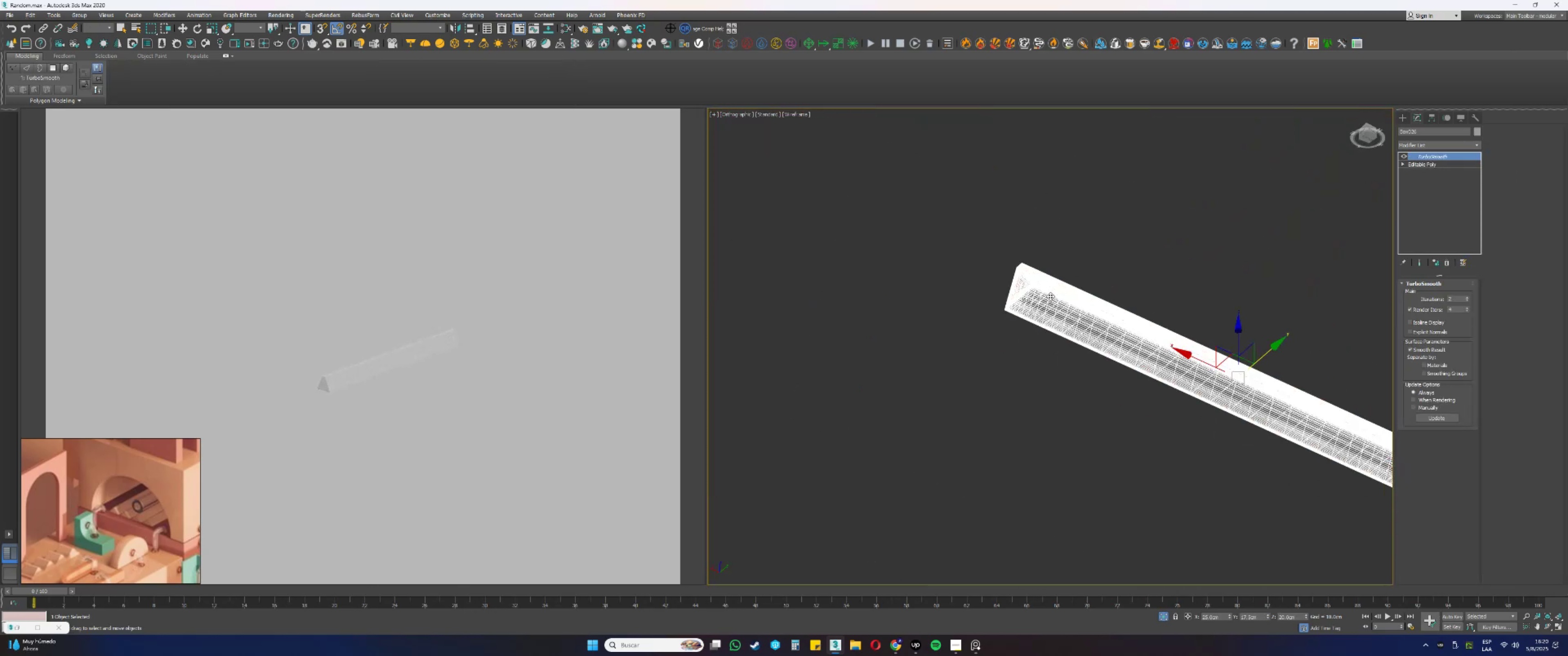 
key(F4)
 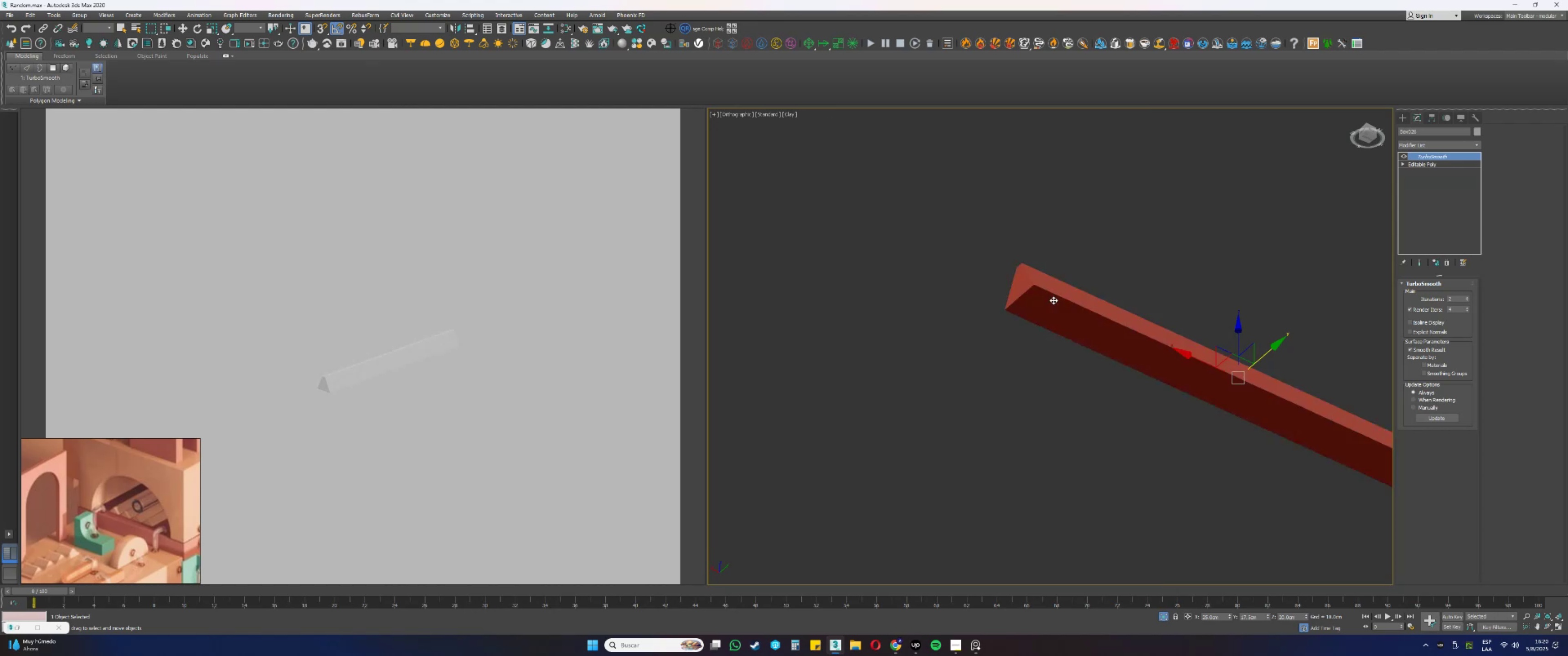 
key(Alt+AltLeft)
 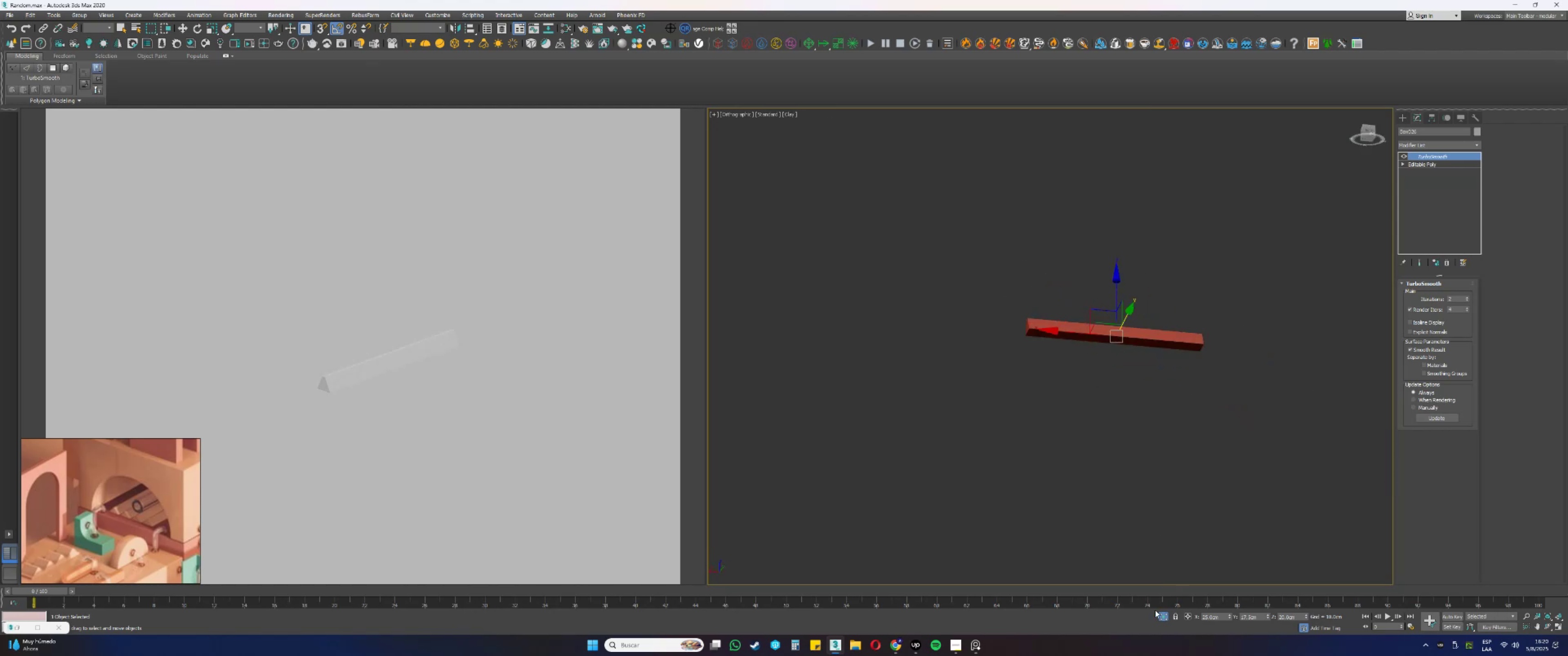 
left_click([1165, 618])
 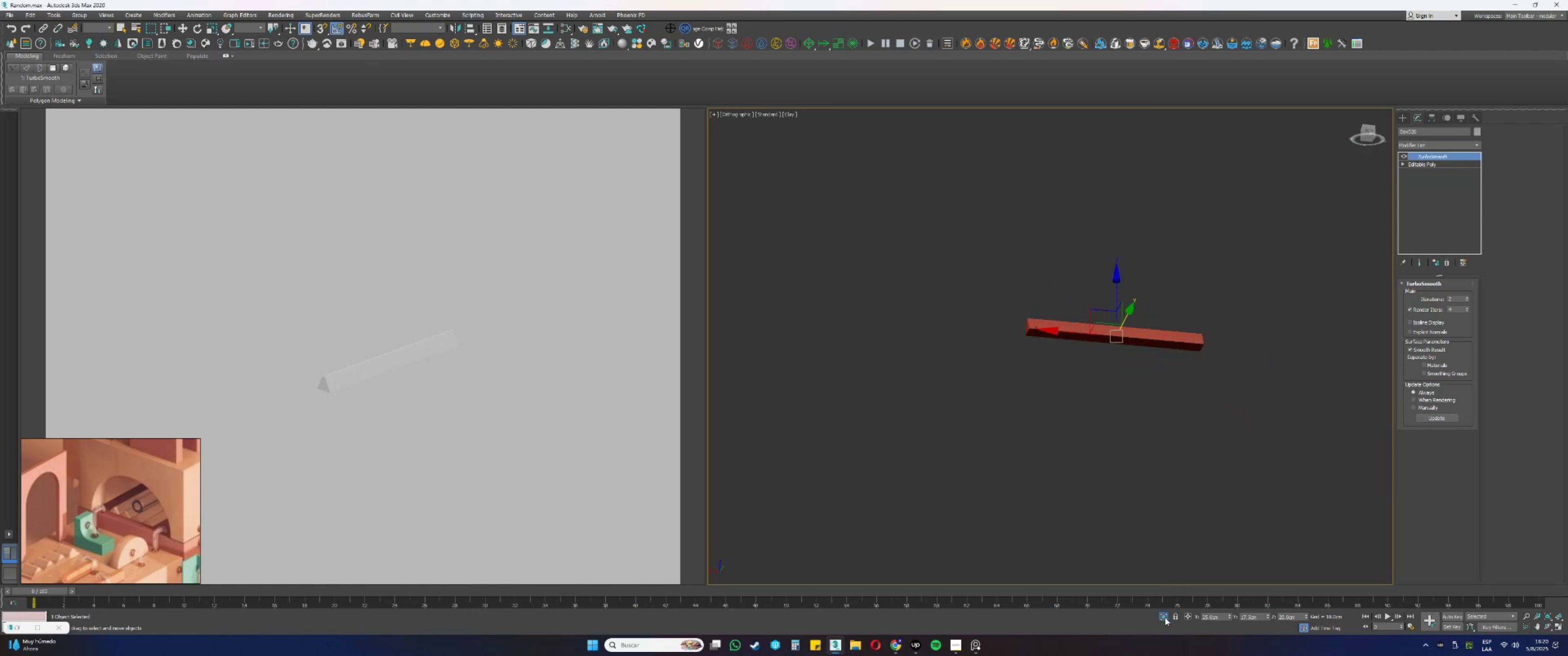 
hold_key(key=AltLeft, duration=0.41)
 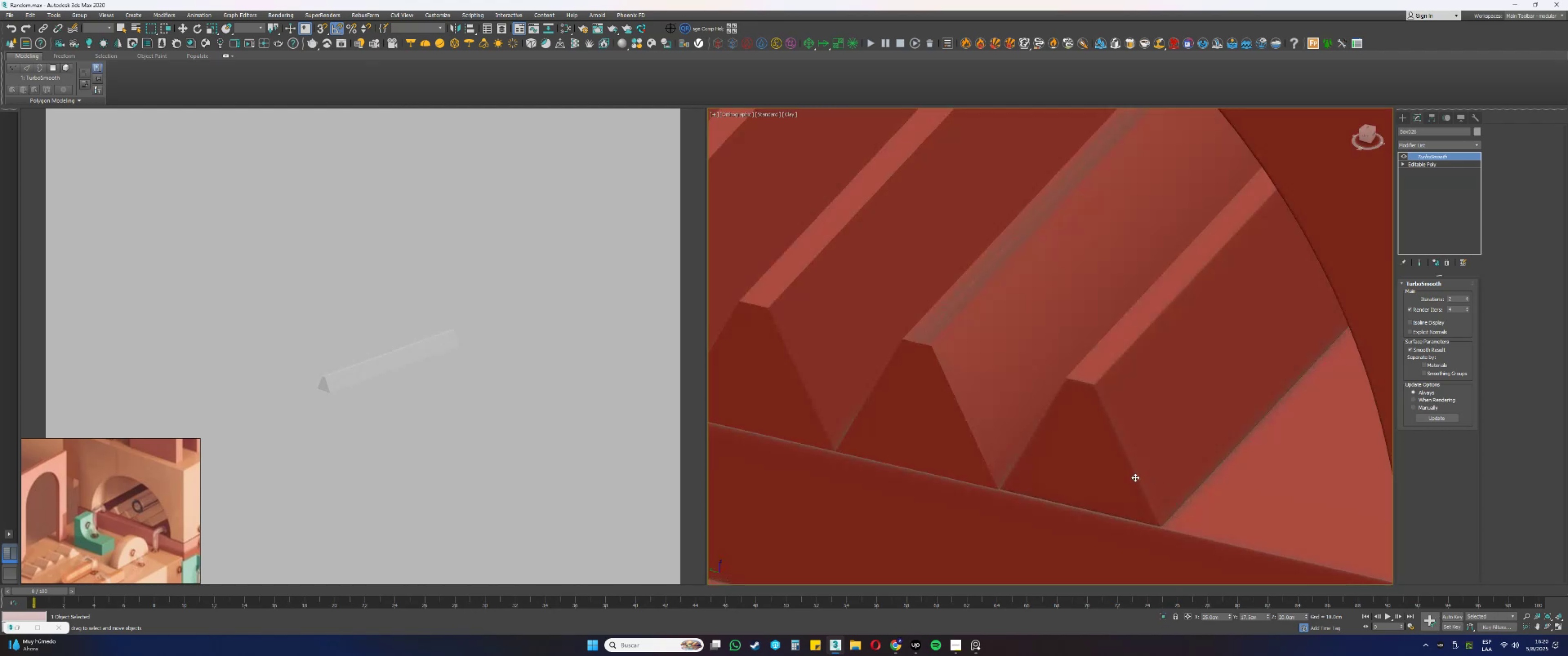 
key(F4)
 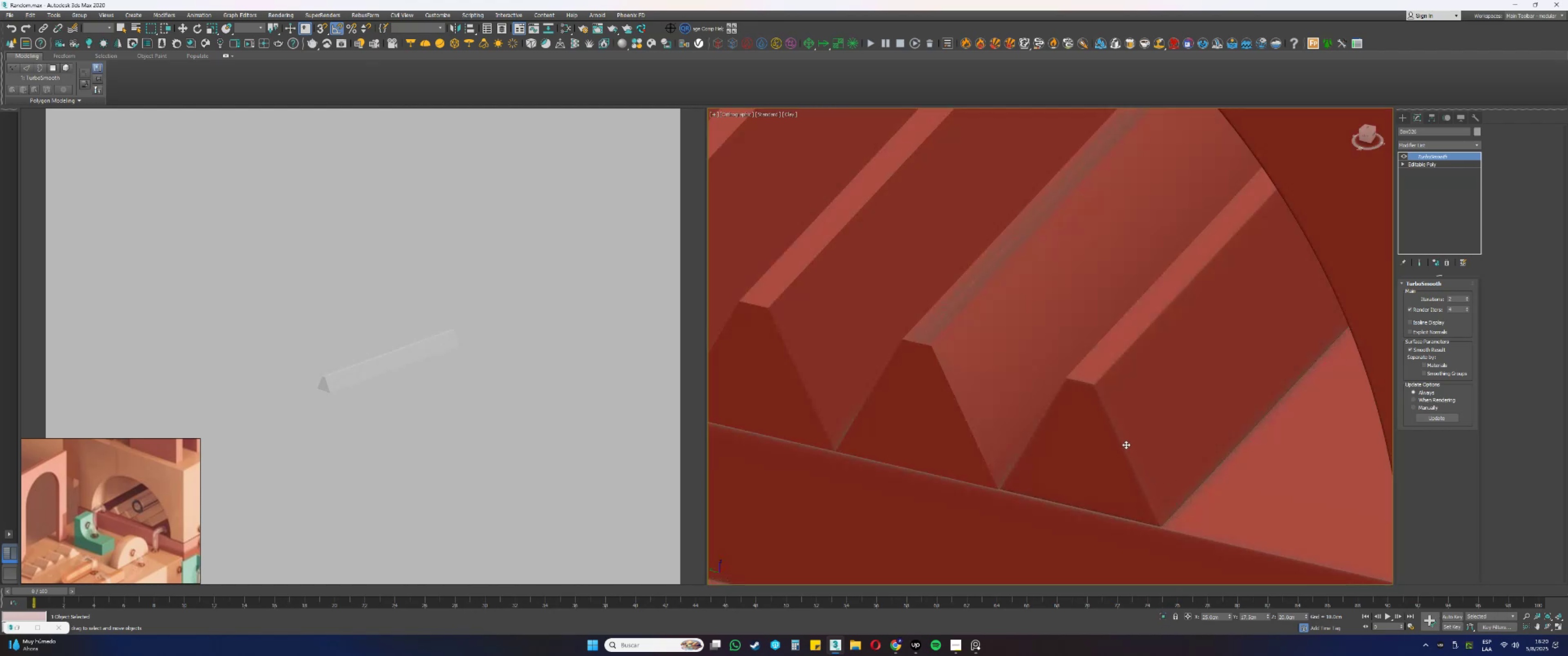 
scroll: coordinate [1126, 444], scroll_direction: down, amount: 2.0
 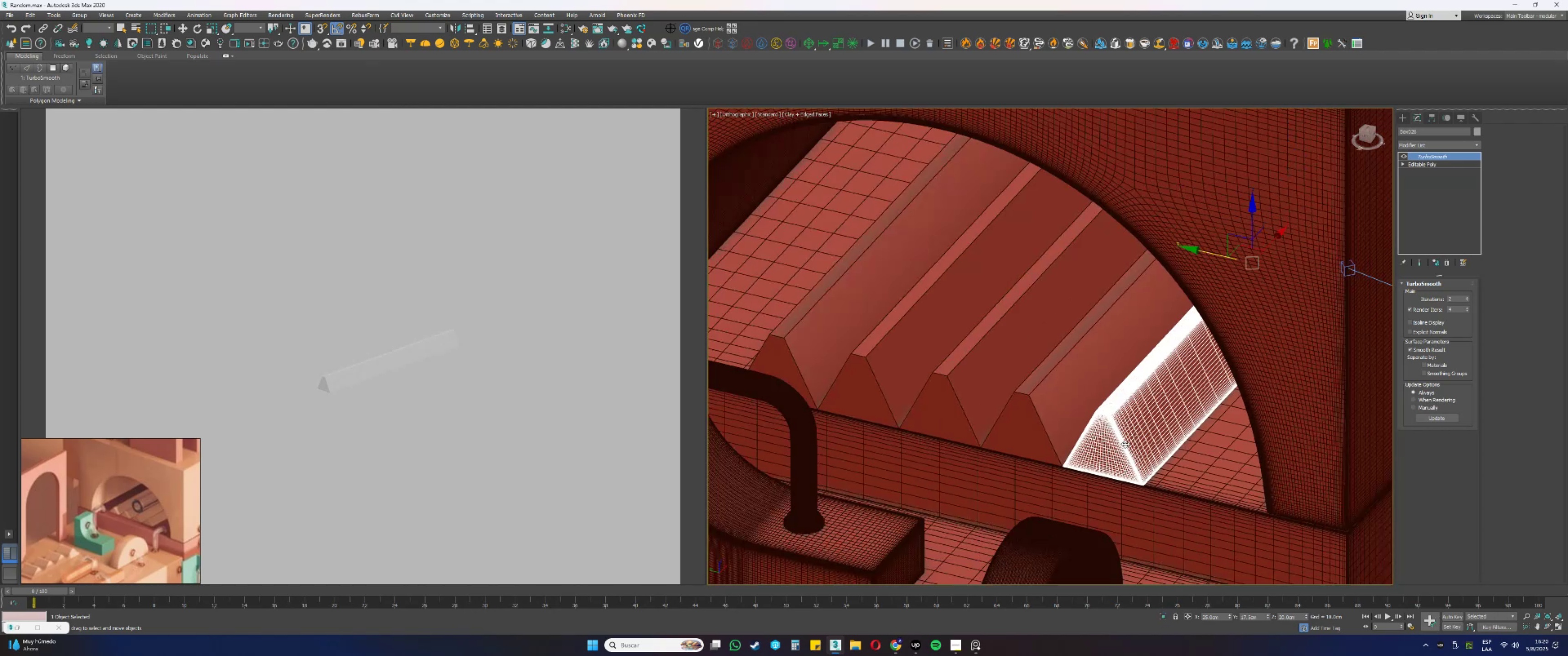 
key(F4)
 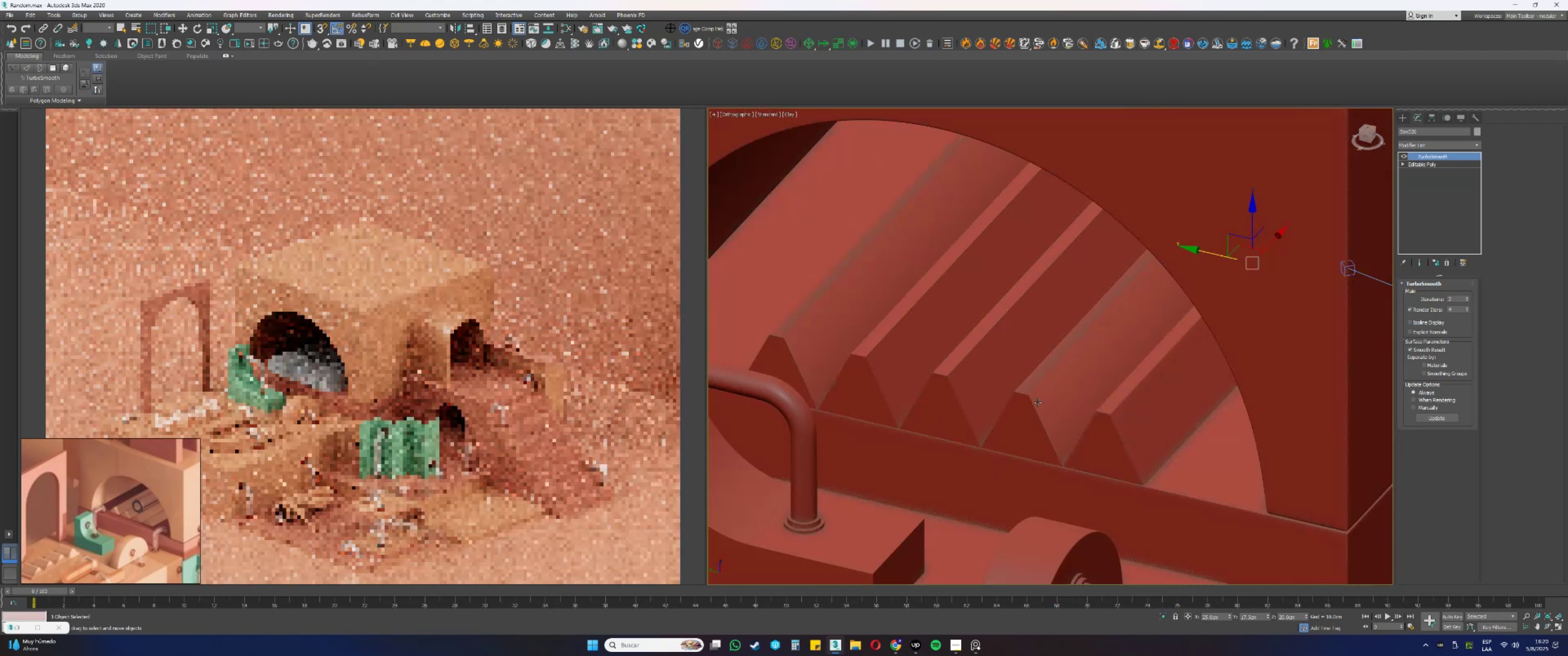 
left_click([1036, 401])
 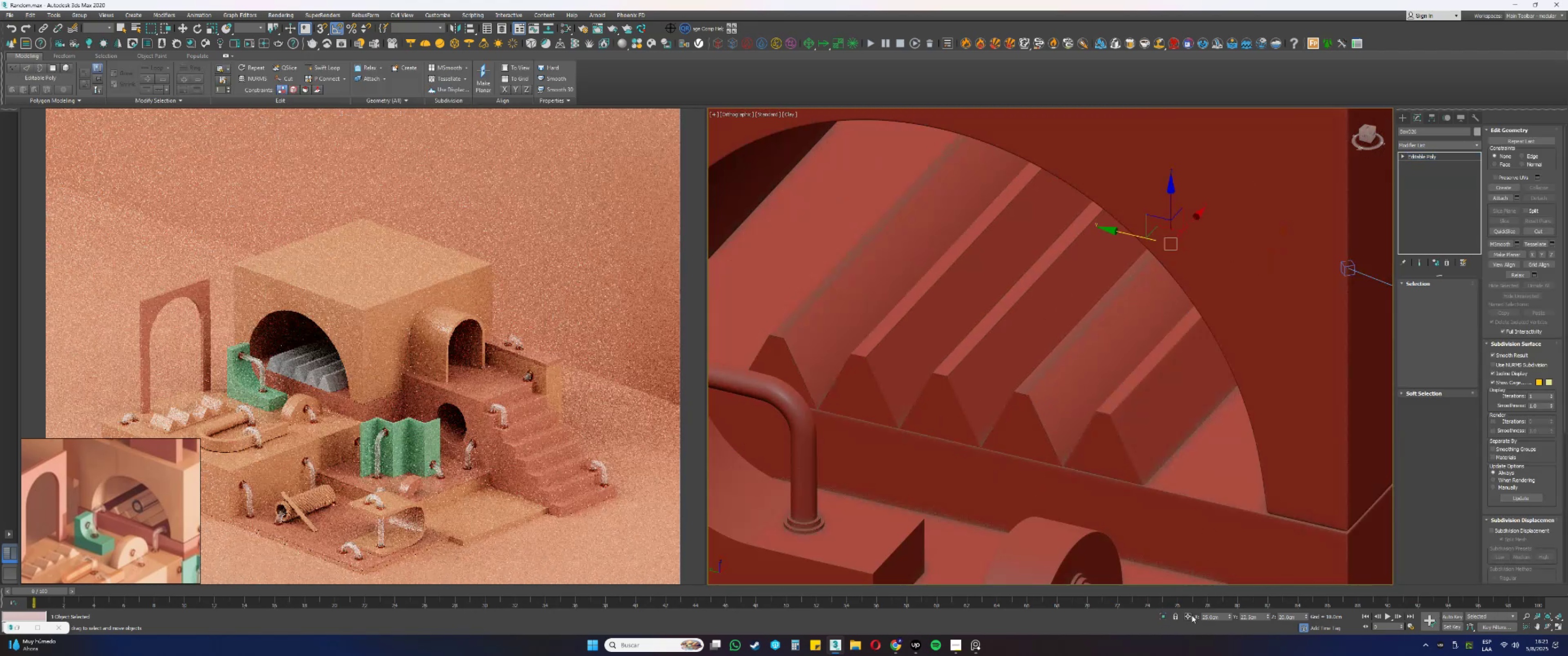 
left_click([1166, 617])
 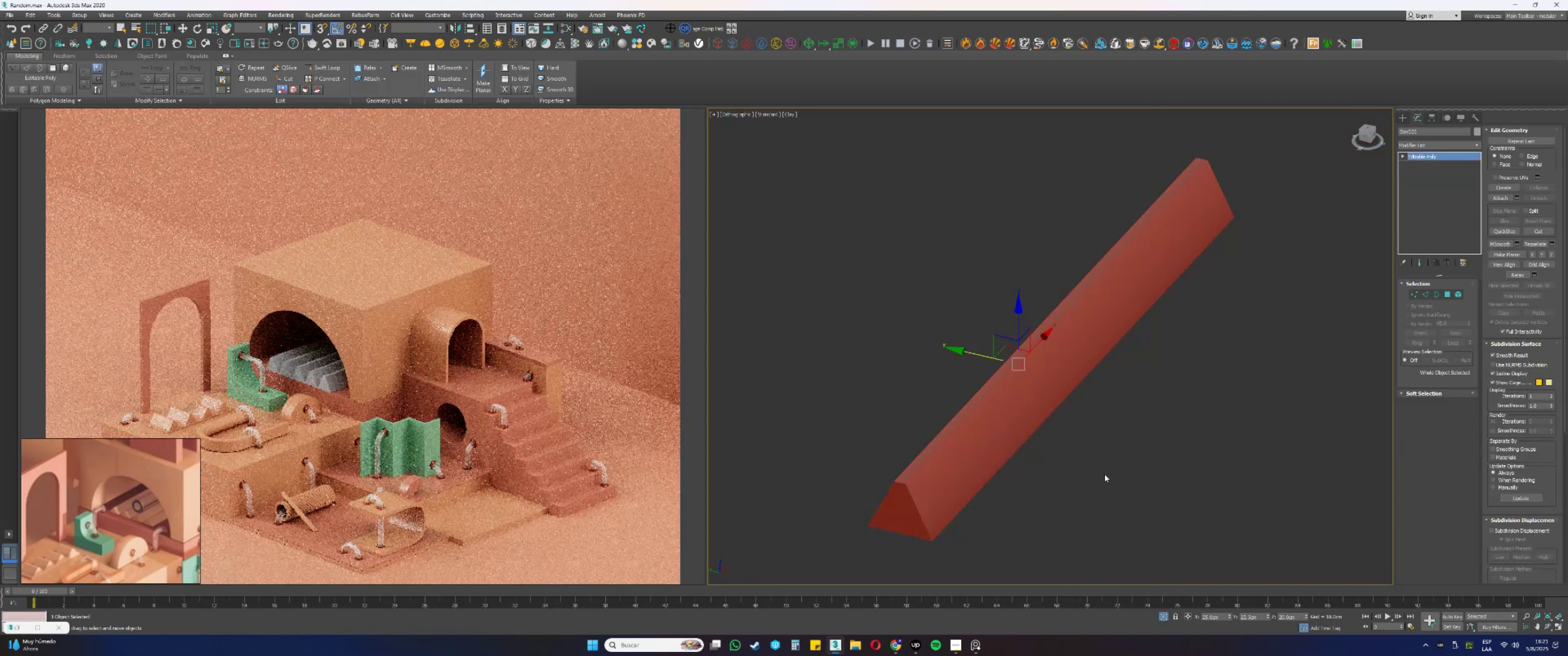 
key(F4)
 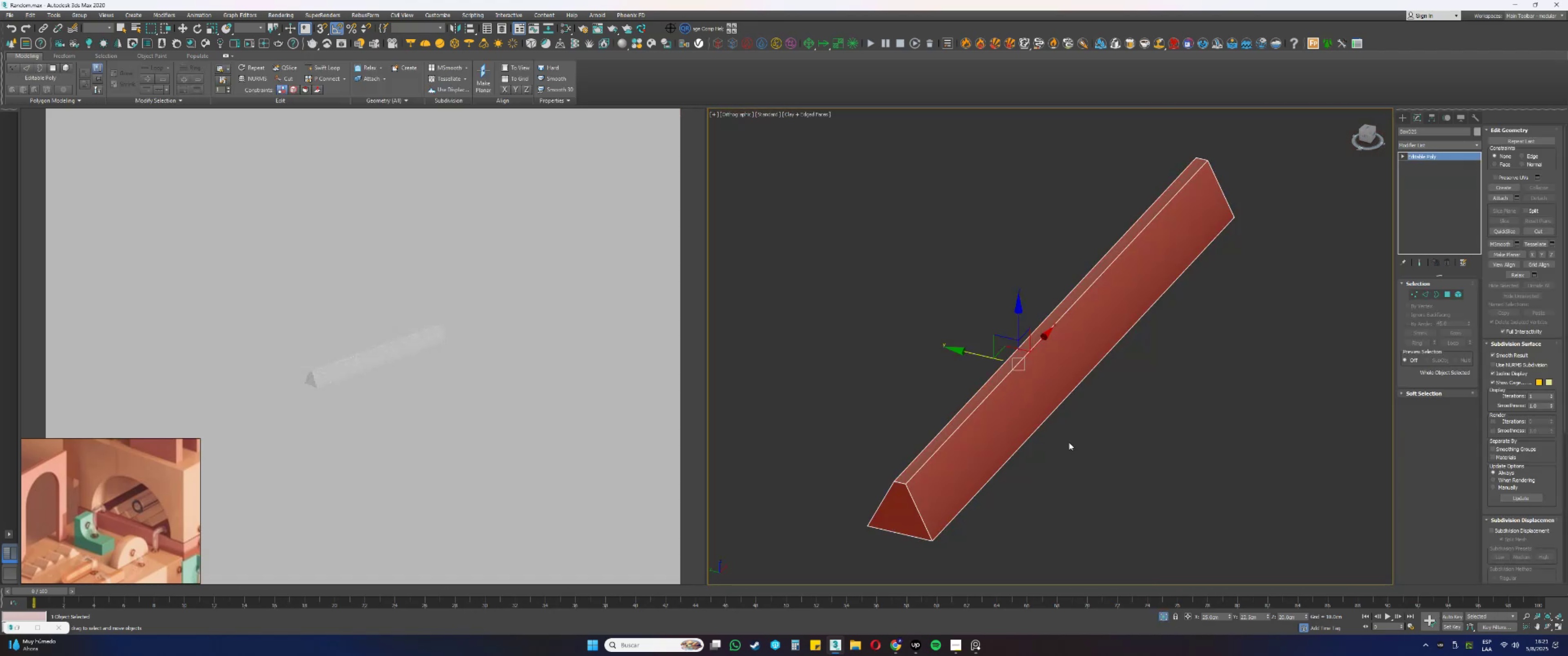 
hold_key(key=AltLeft, duration=0.84)
 